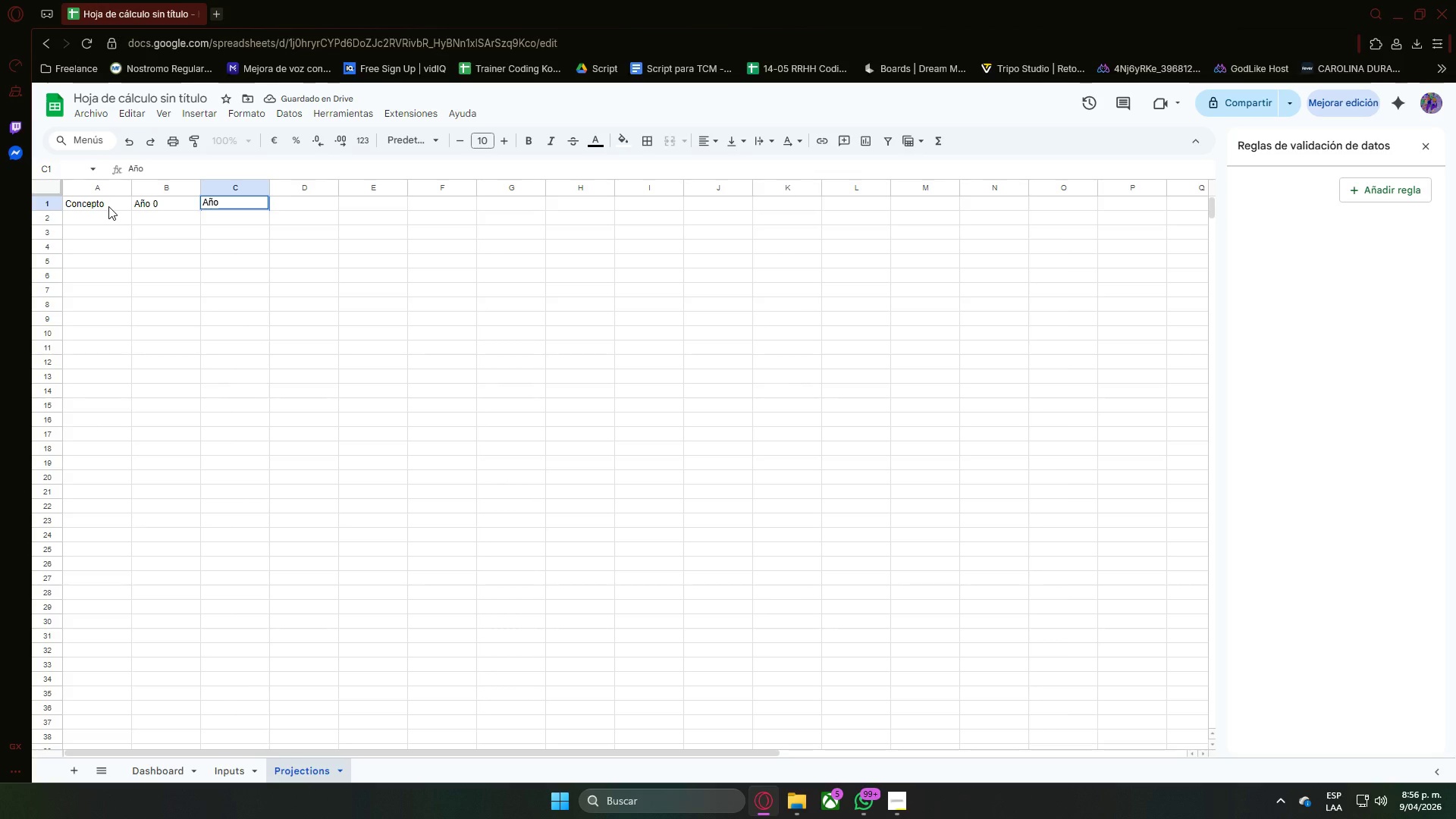 
key(1)
 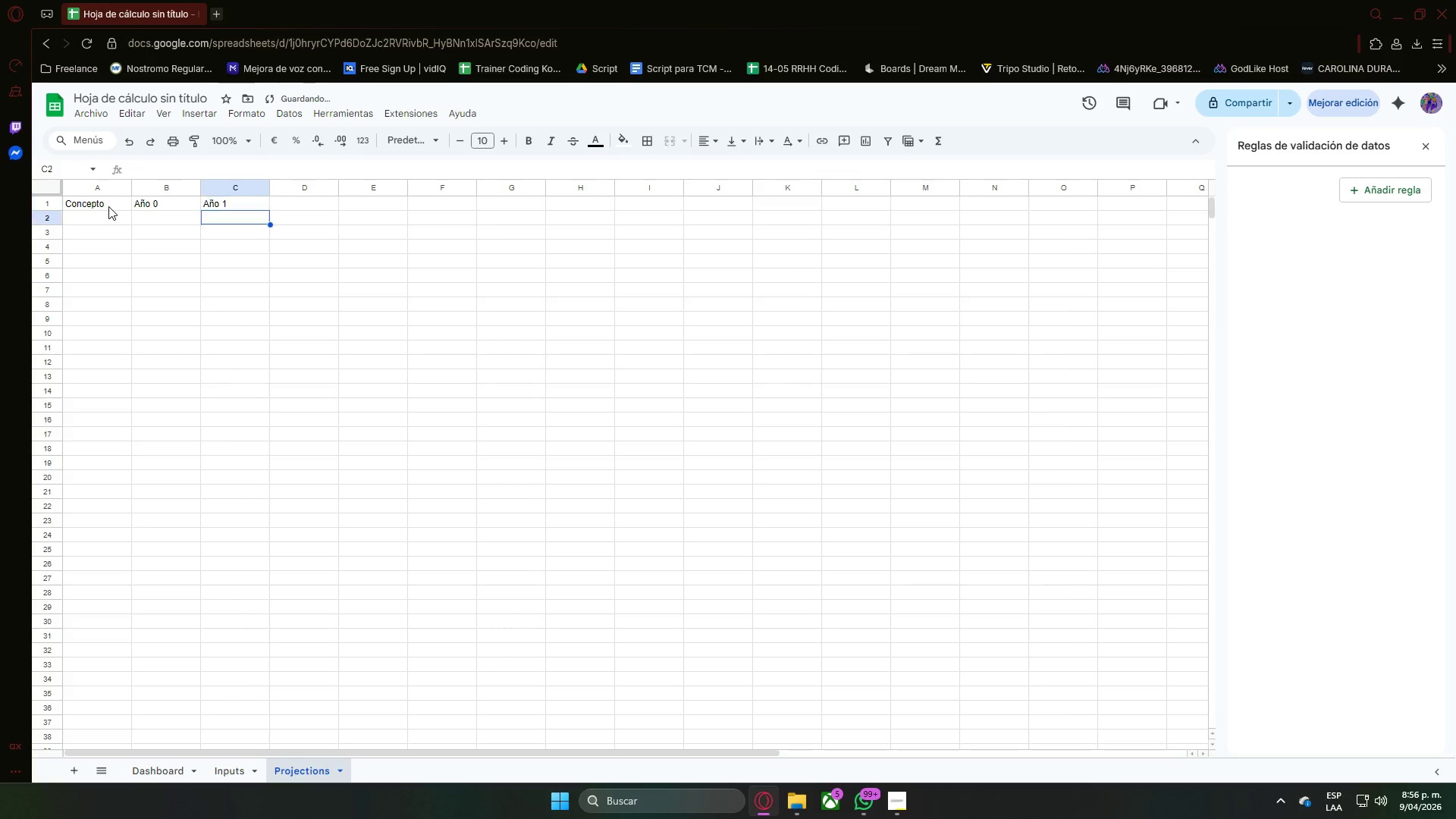 
key(Enter)
 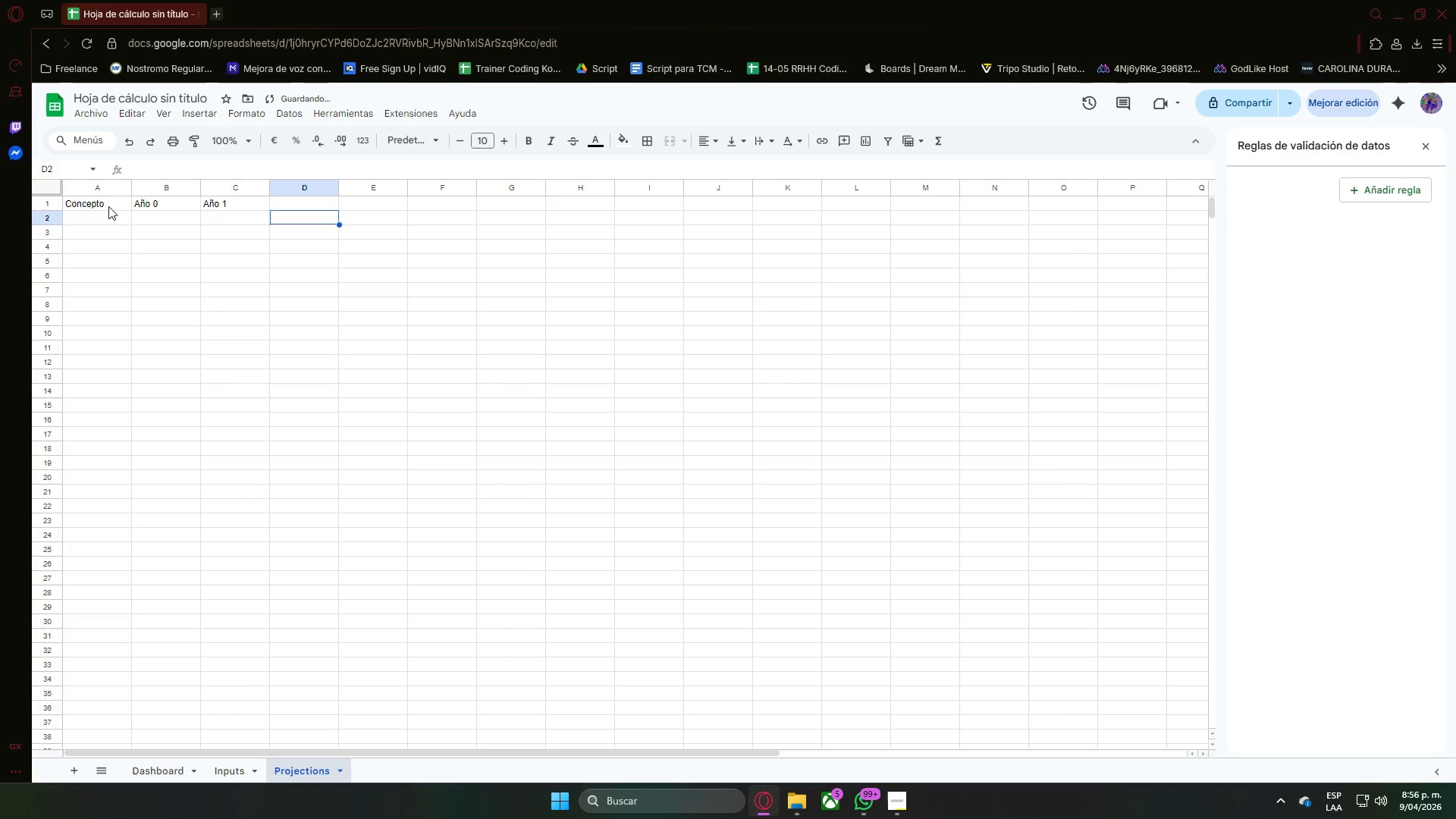 
key(ArrowRight)
 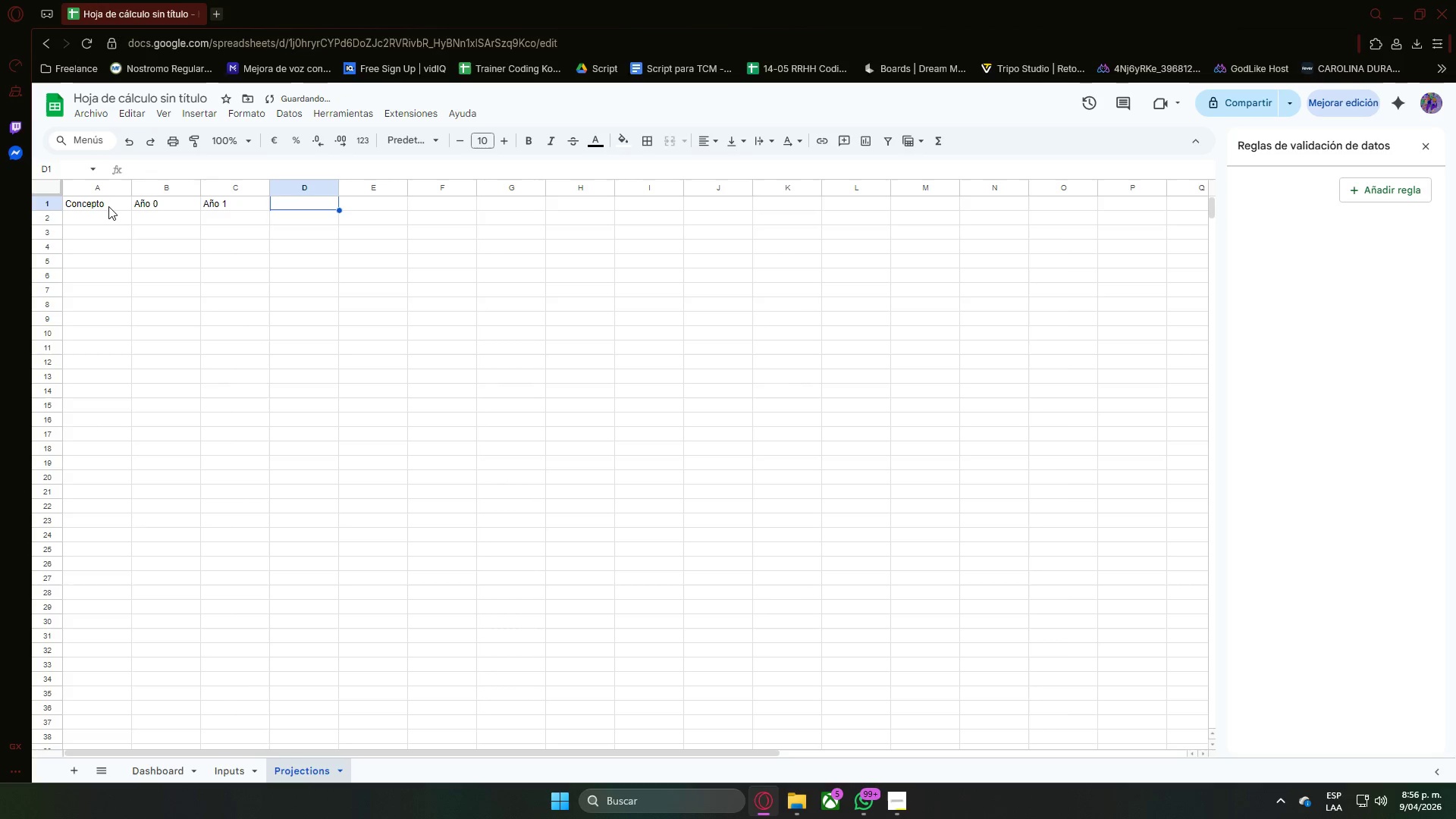 
key(ArrowUp)
 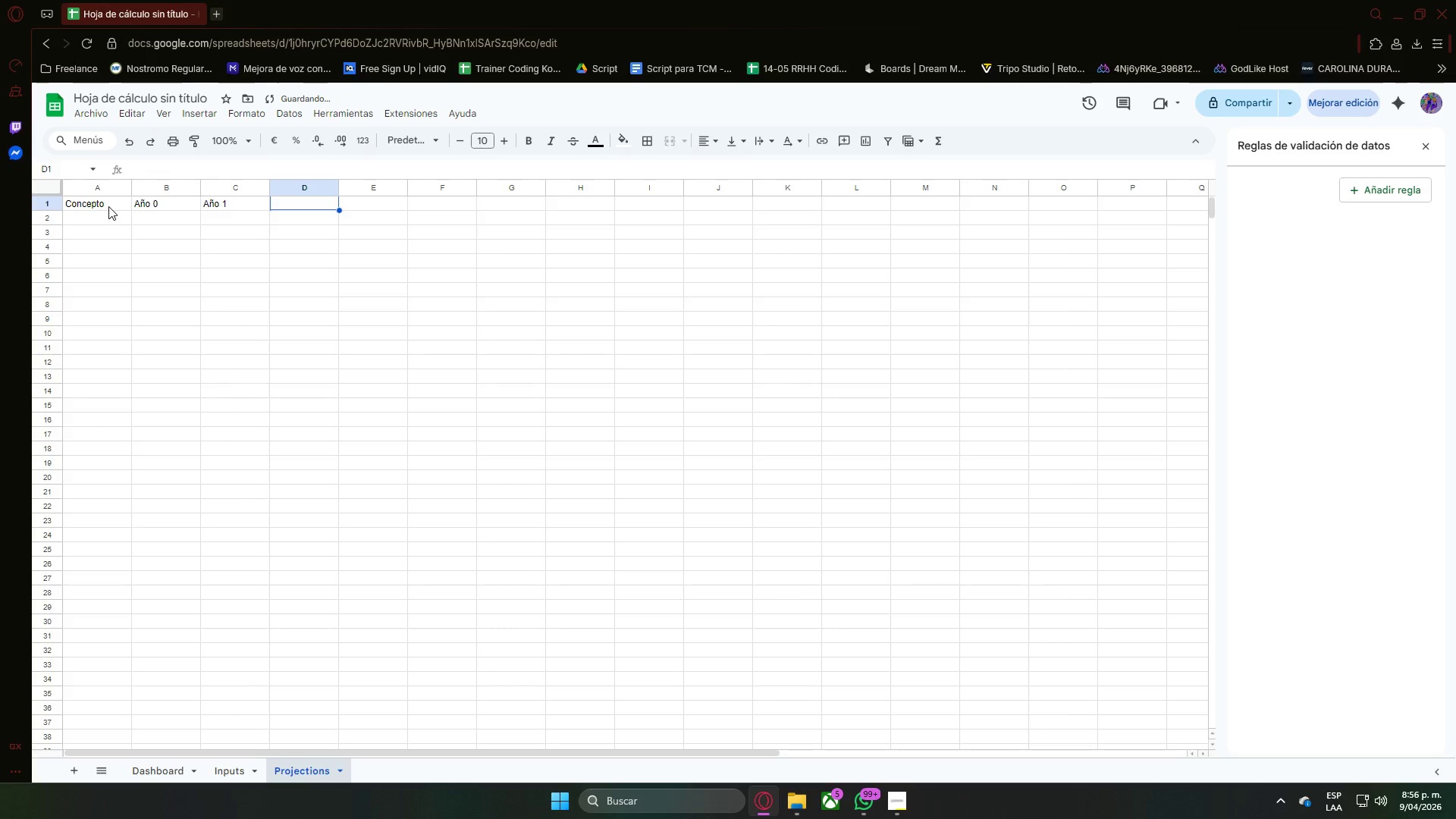 
key(Shift+ShiftRight)
 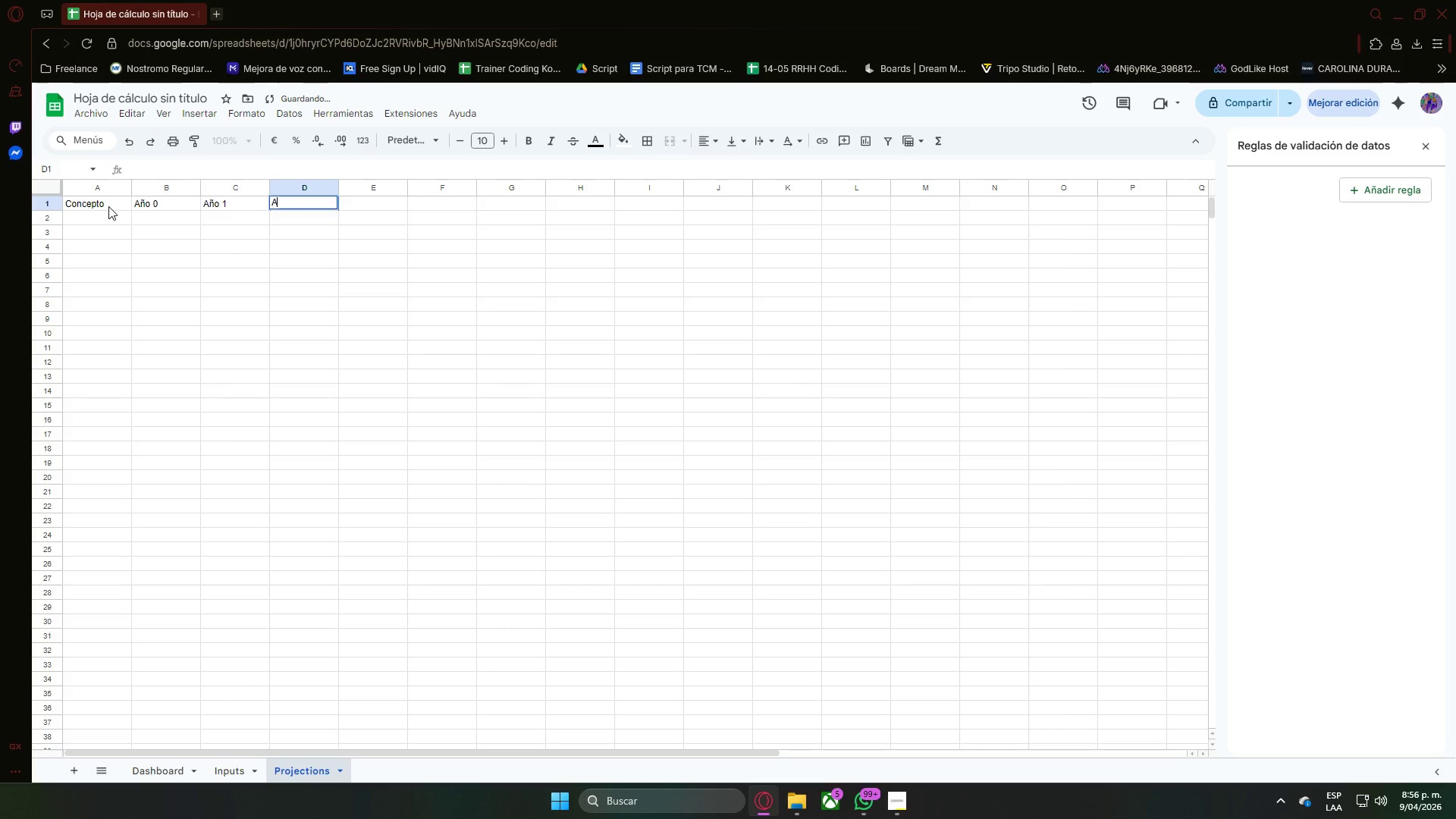 
key(Shift+A)
 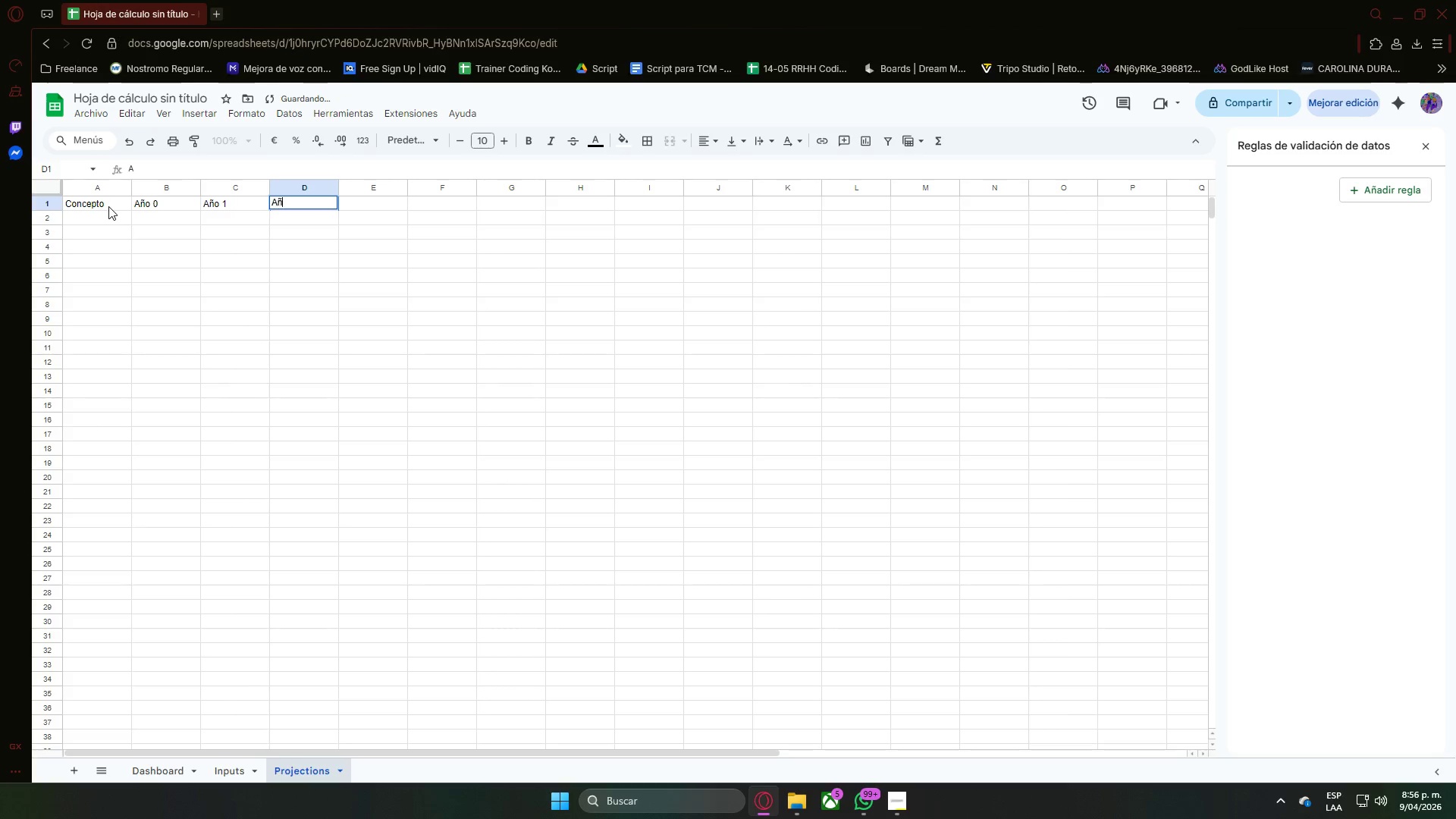 
key(Backquote)
 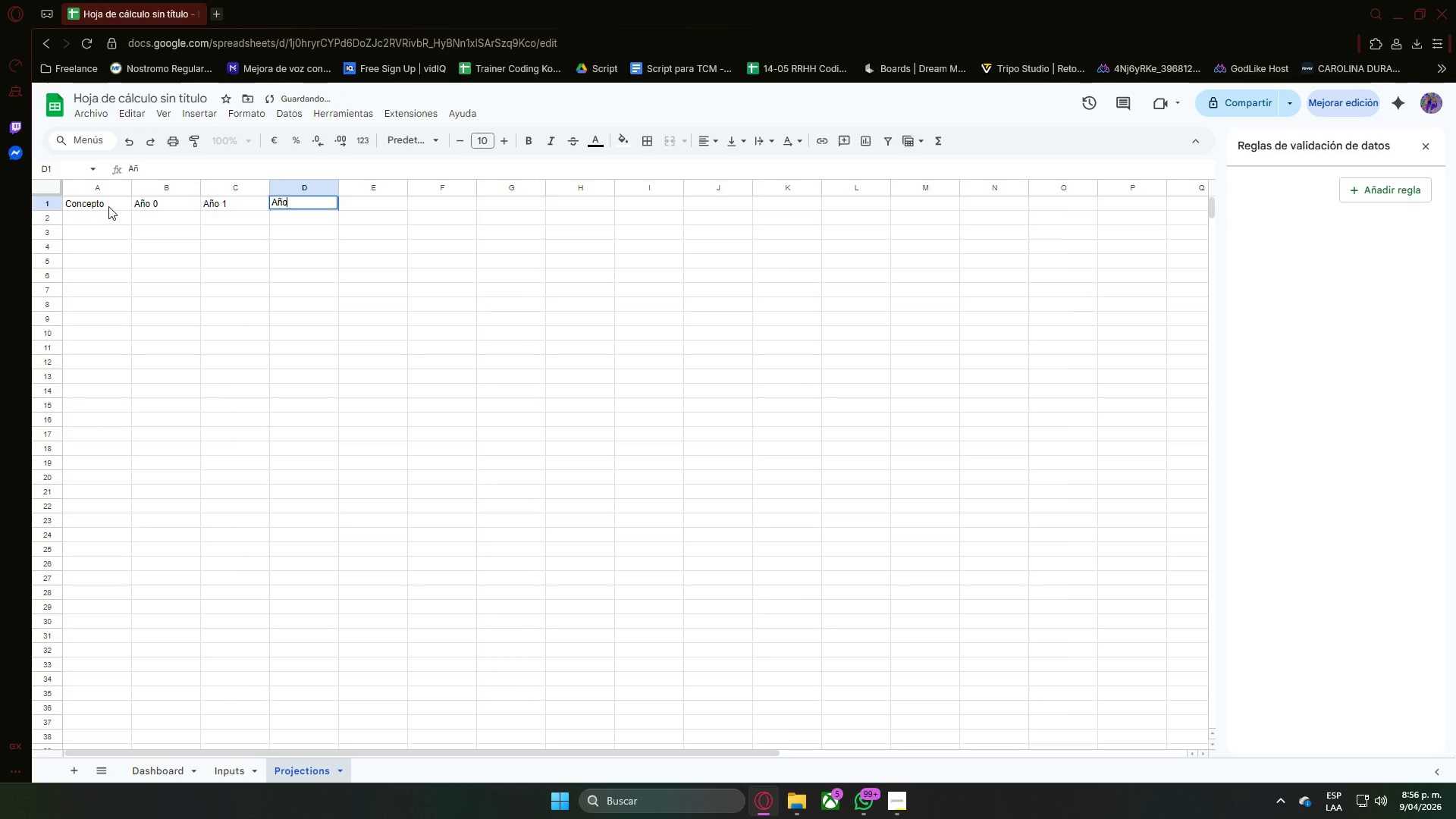 
key(O)
 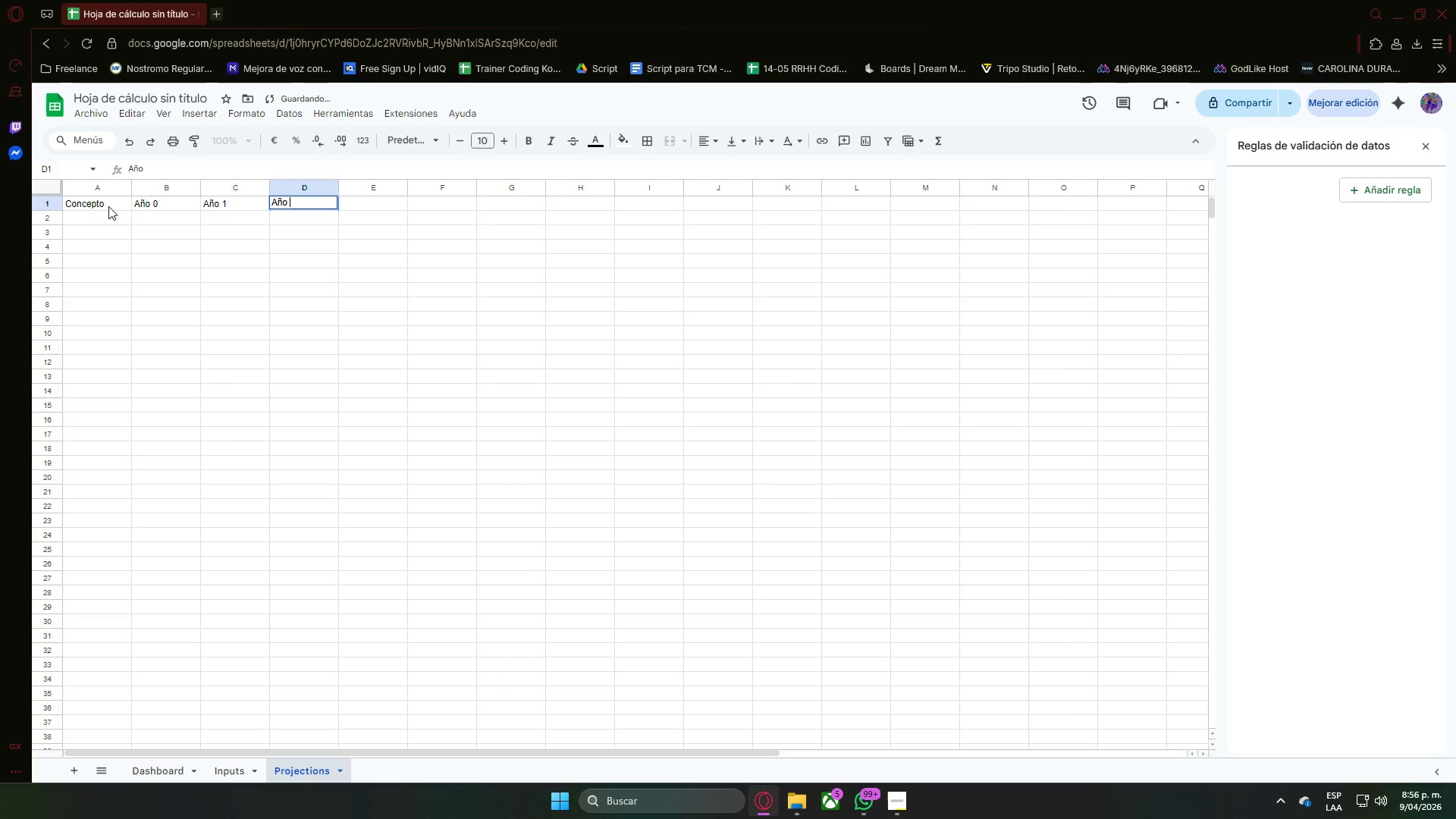 
key(Space)
 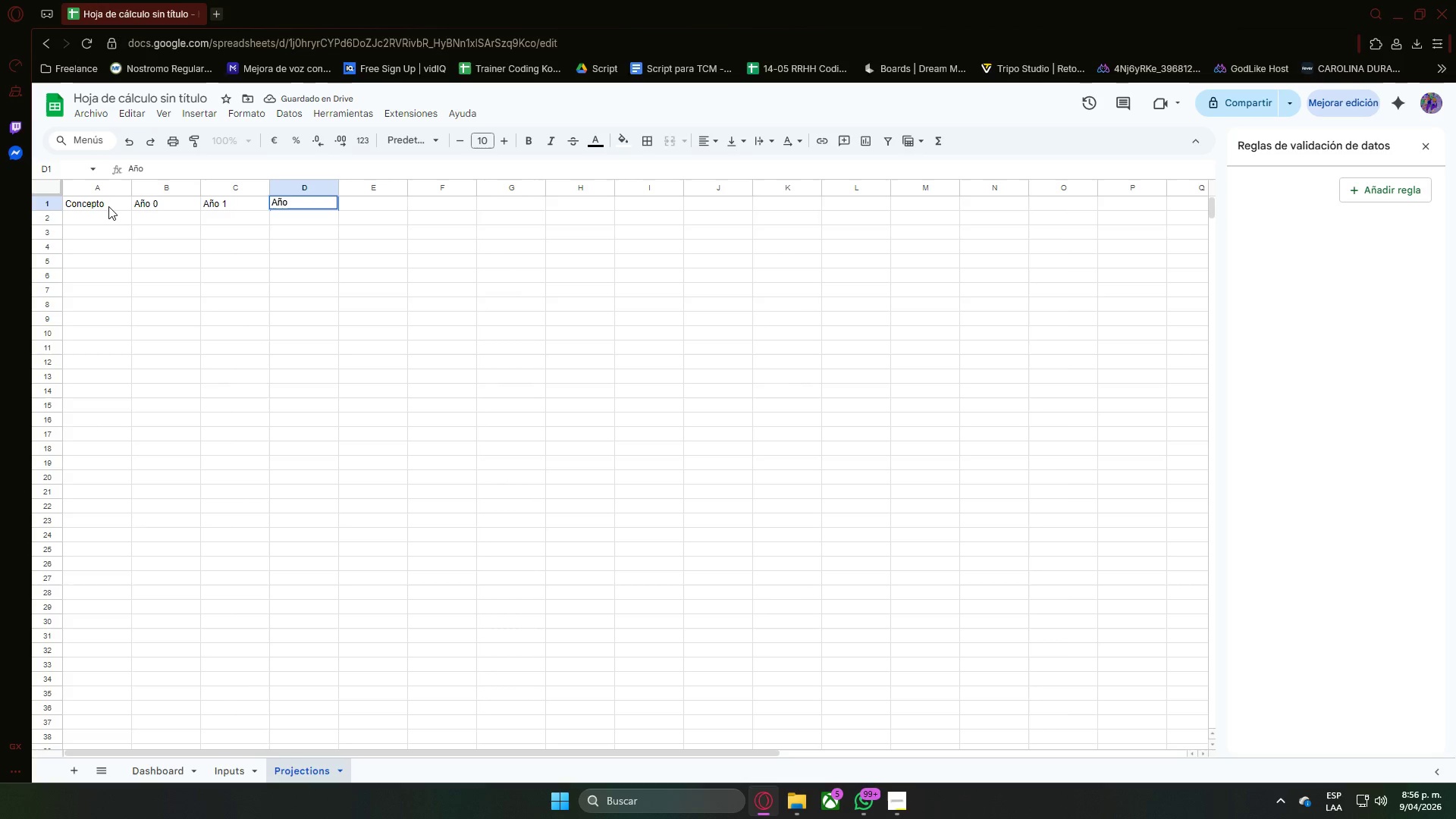 
key(2)
 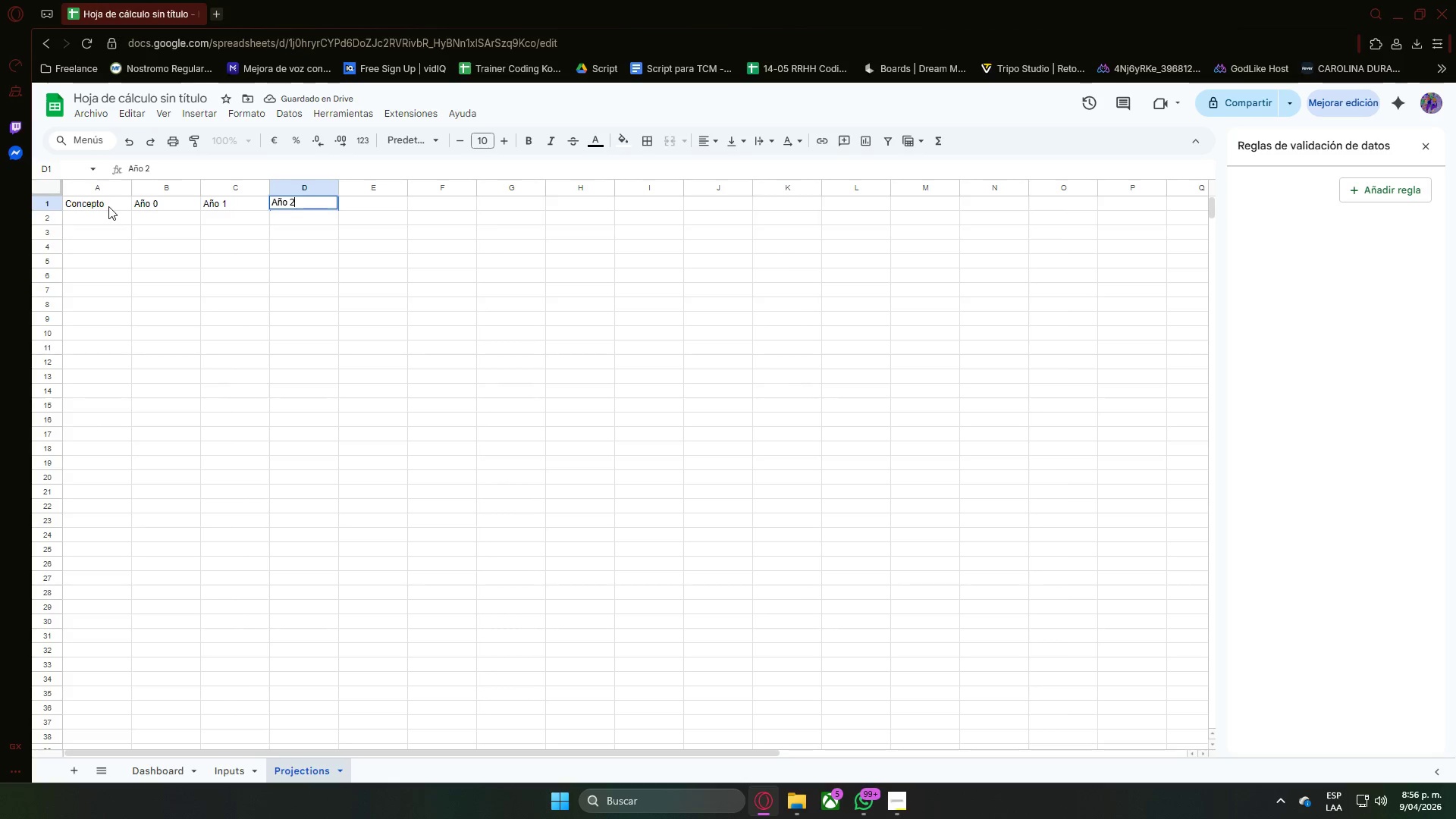 
key(Enter)
 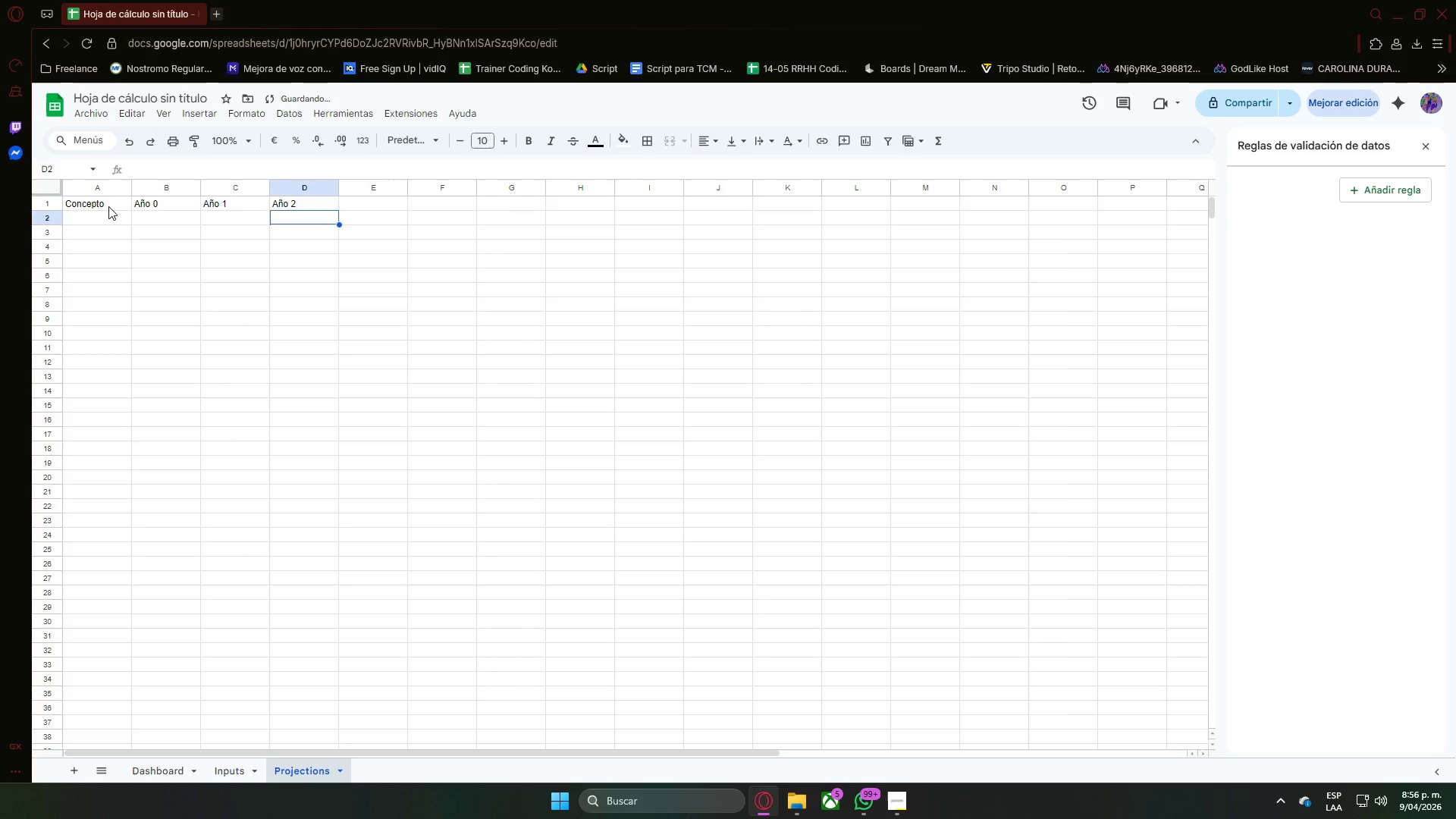 
key(ArrowRight)
 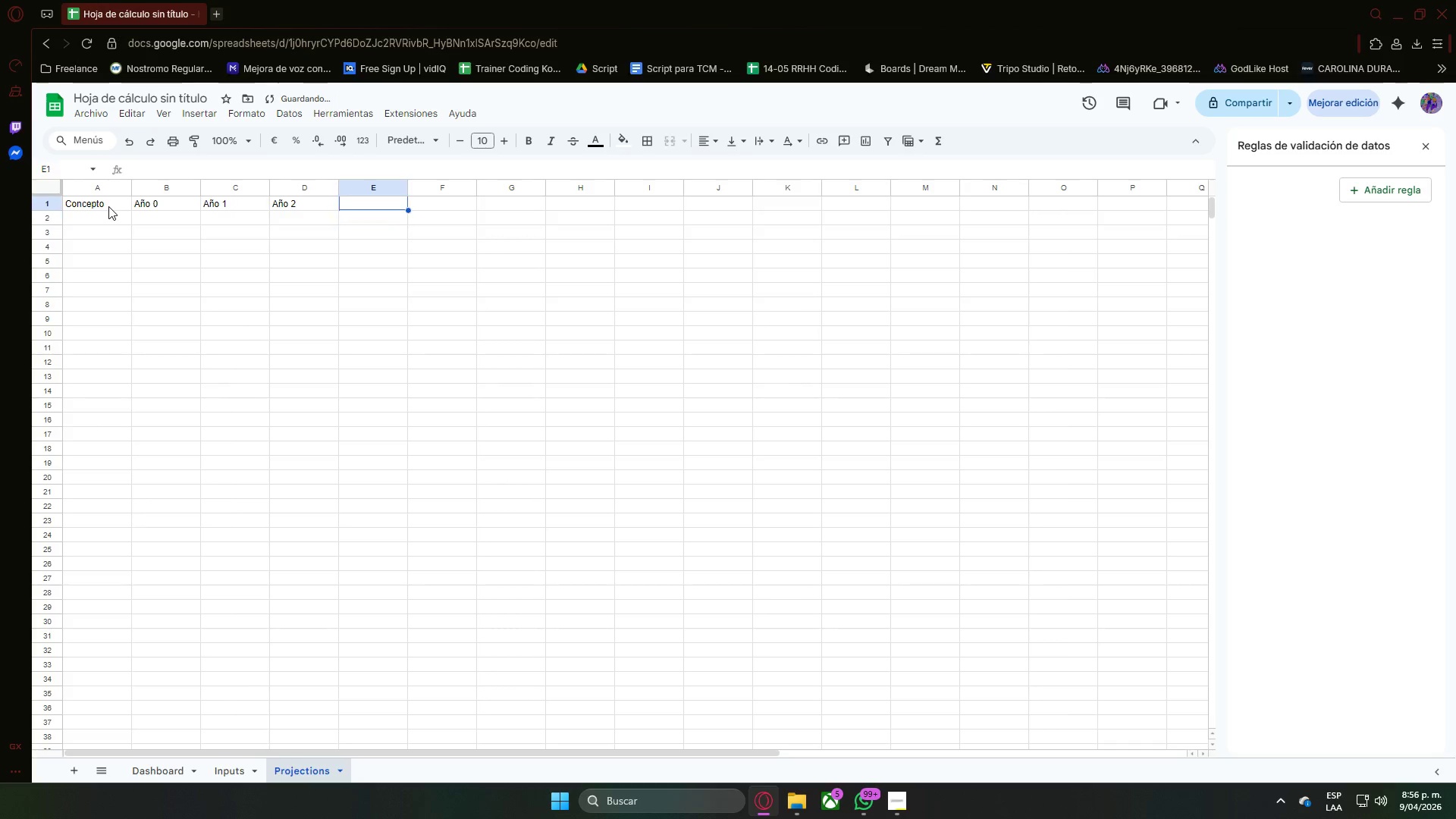 
key(ArrowUp)
 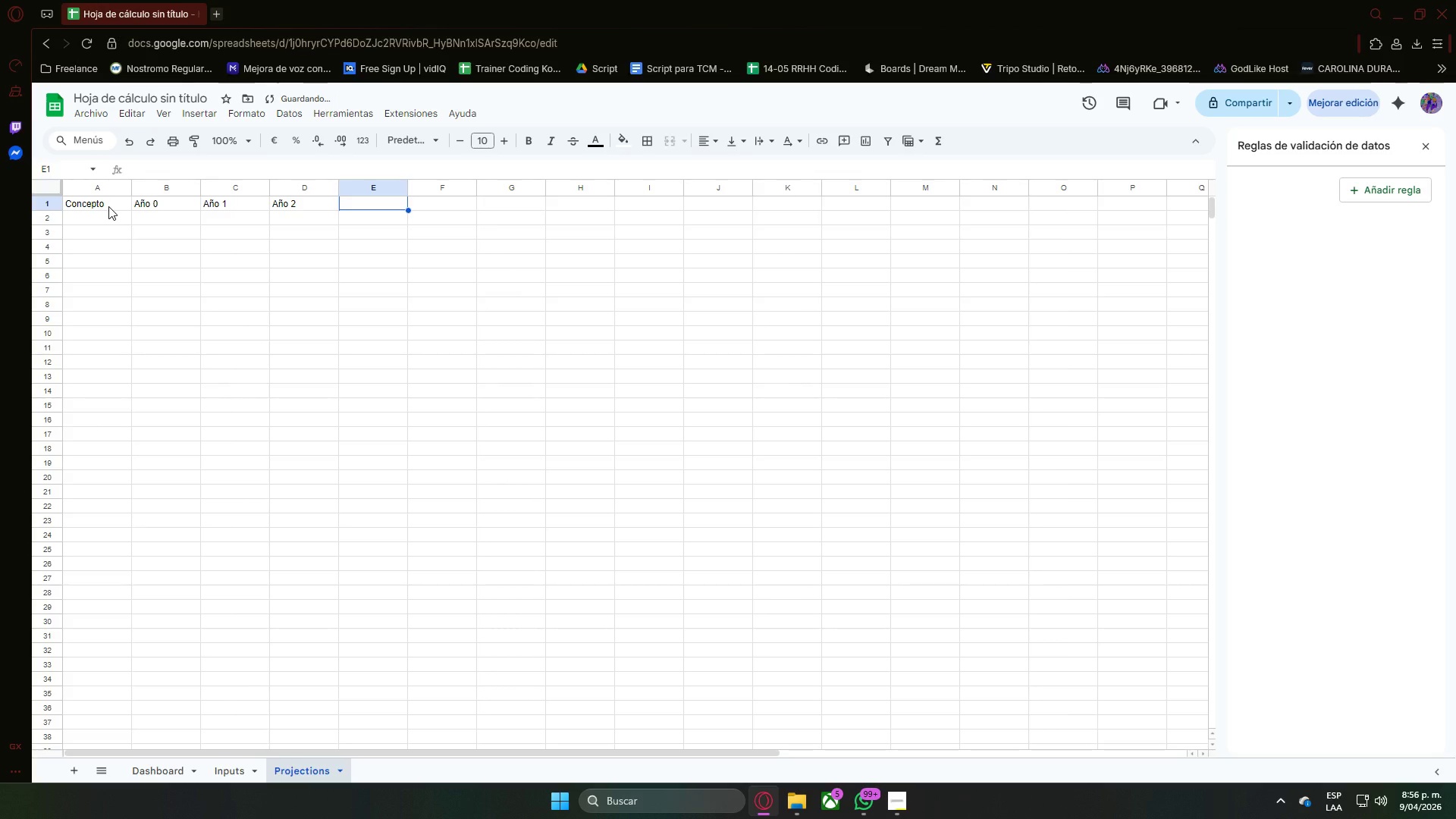 
key(Shift+ShiftRight)
 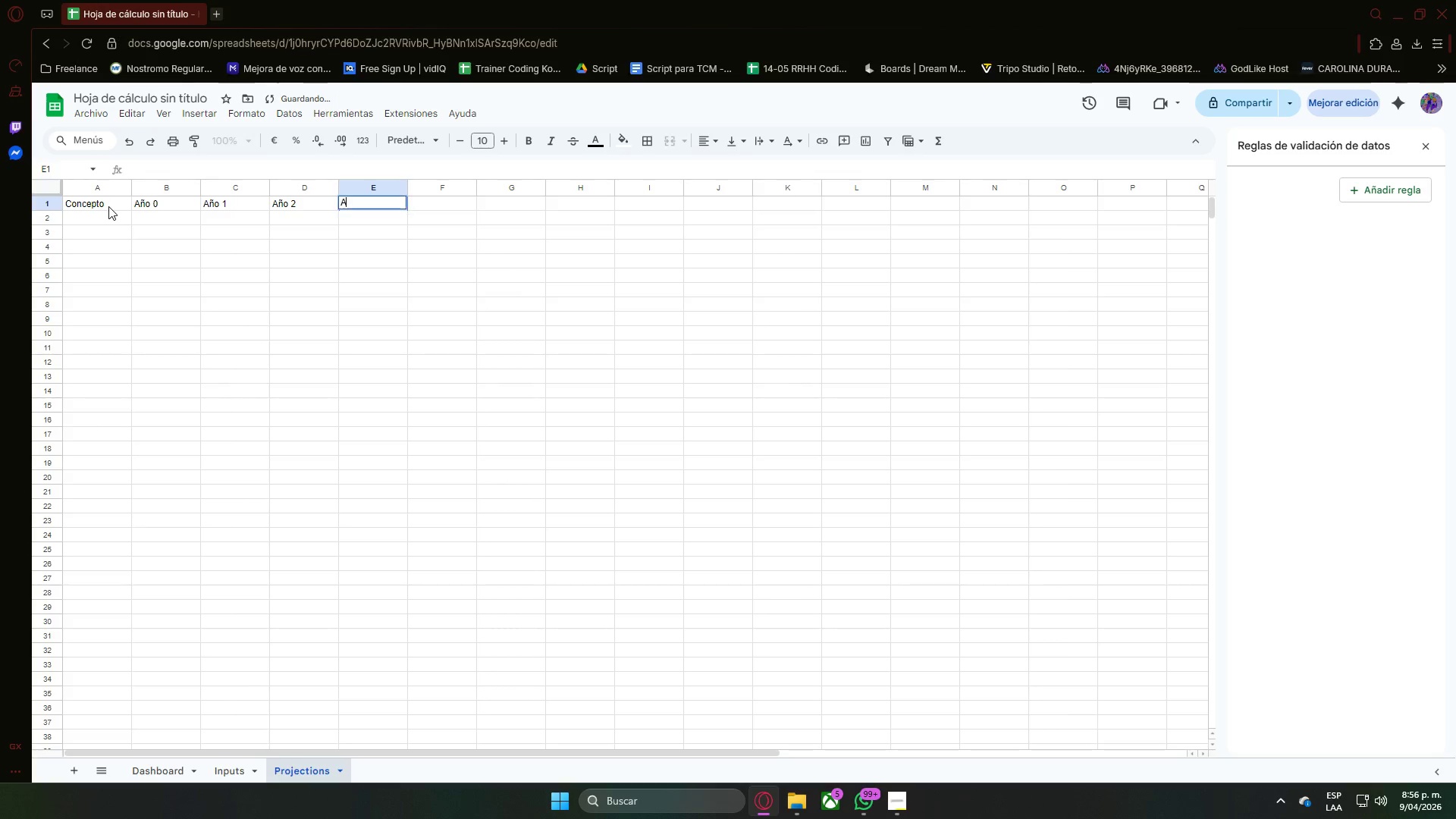 
key(Shift+A)
 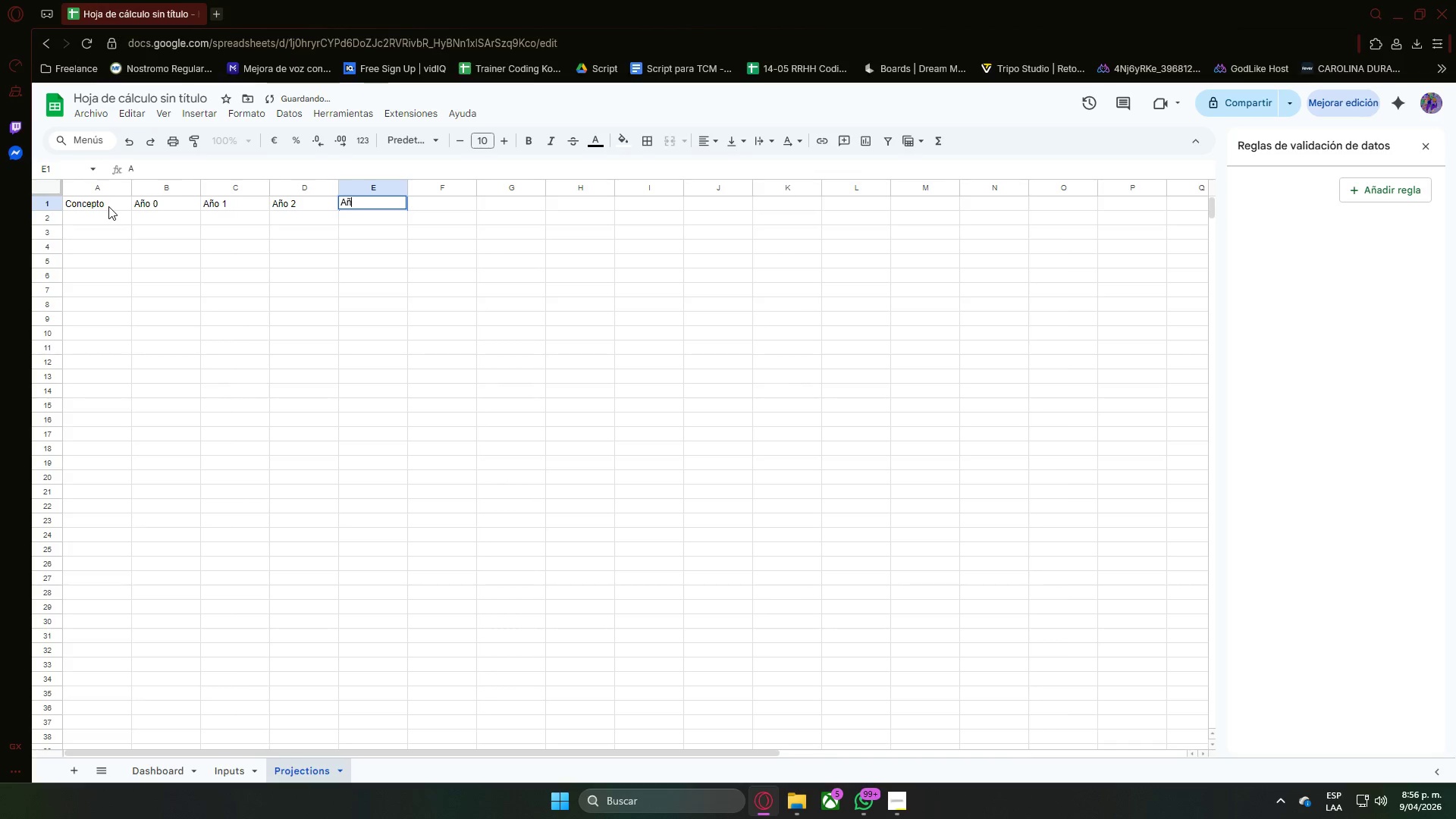 
key(Backquote)
 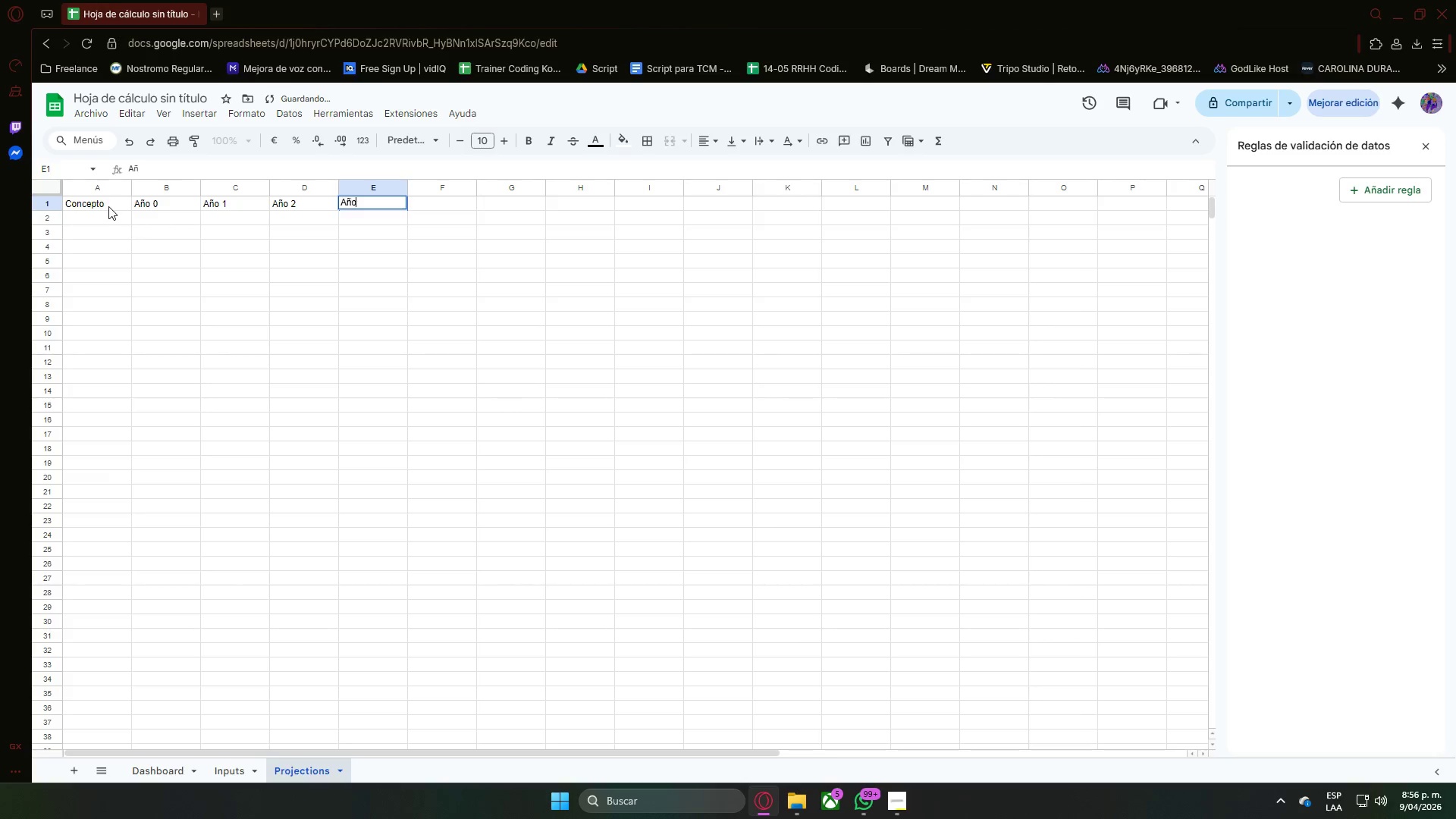 
key(O)
 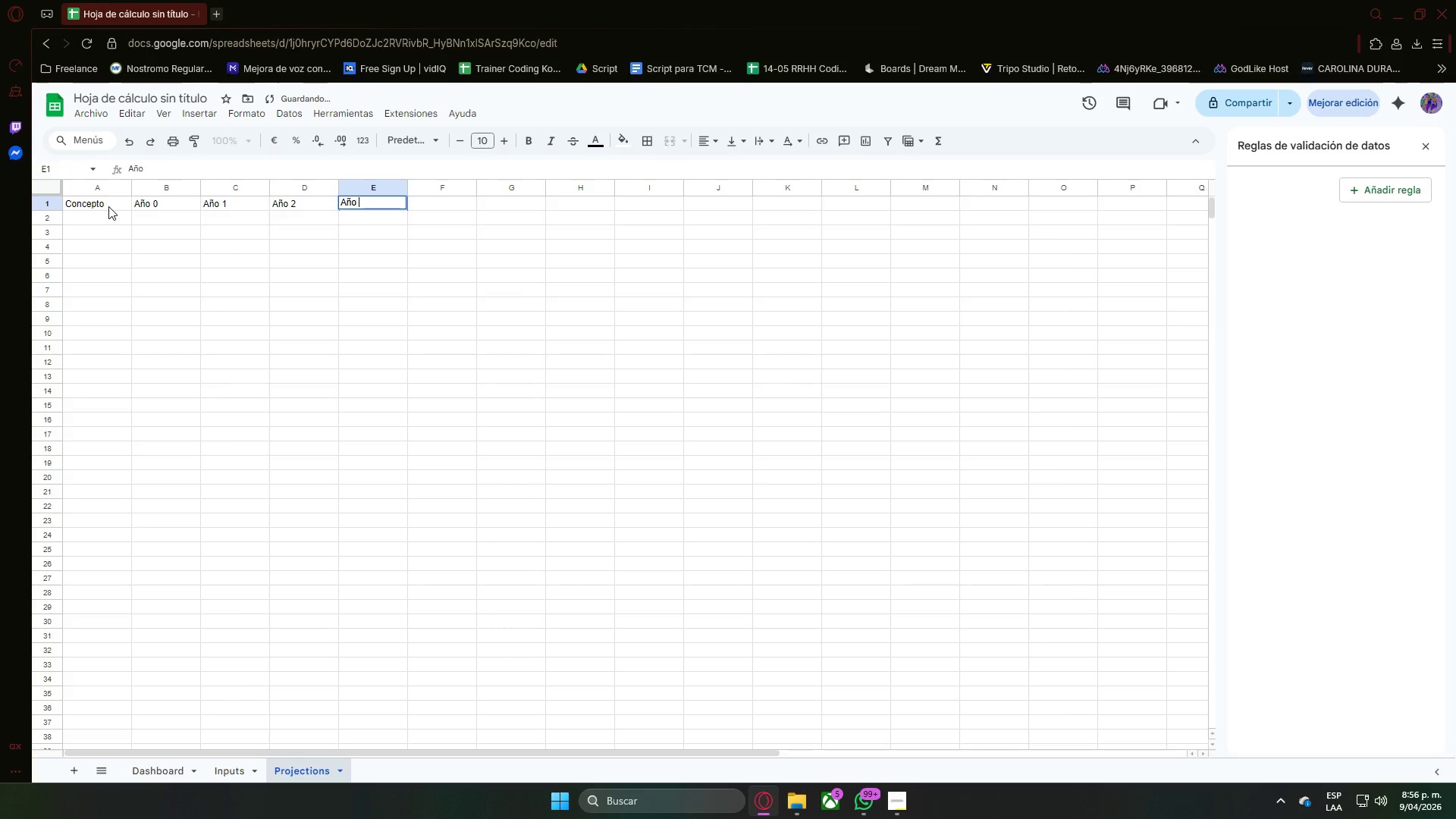 
key(Space)
 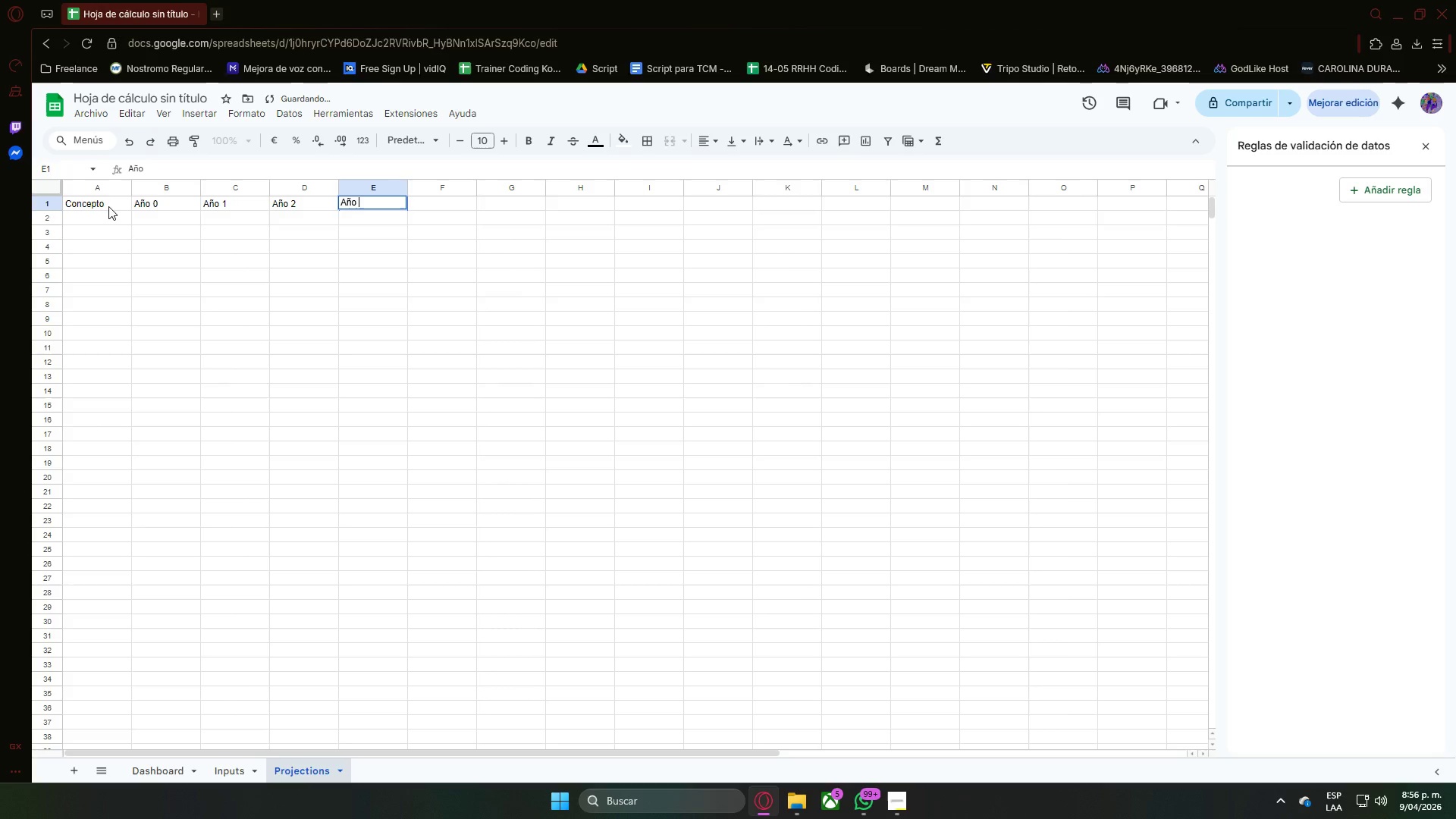 
key(3)
 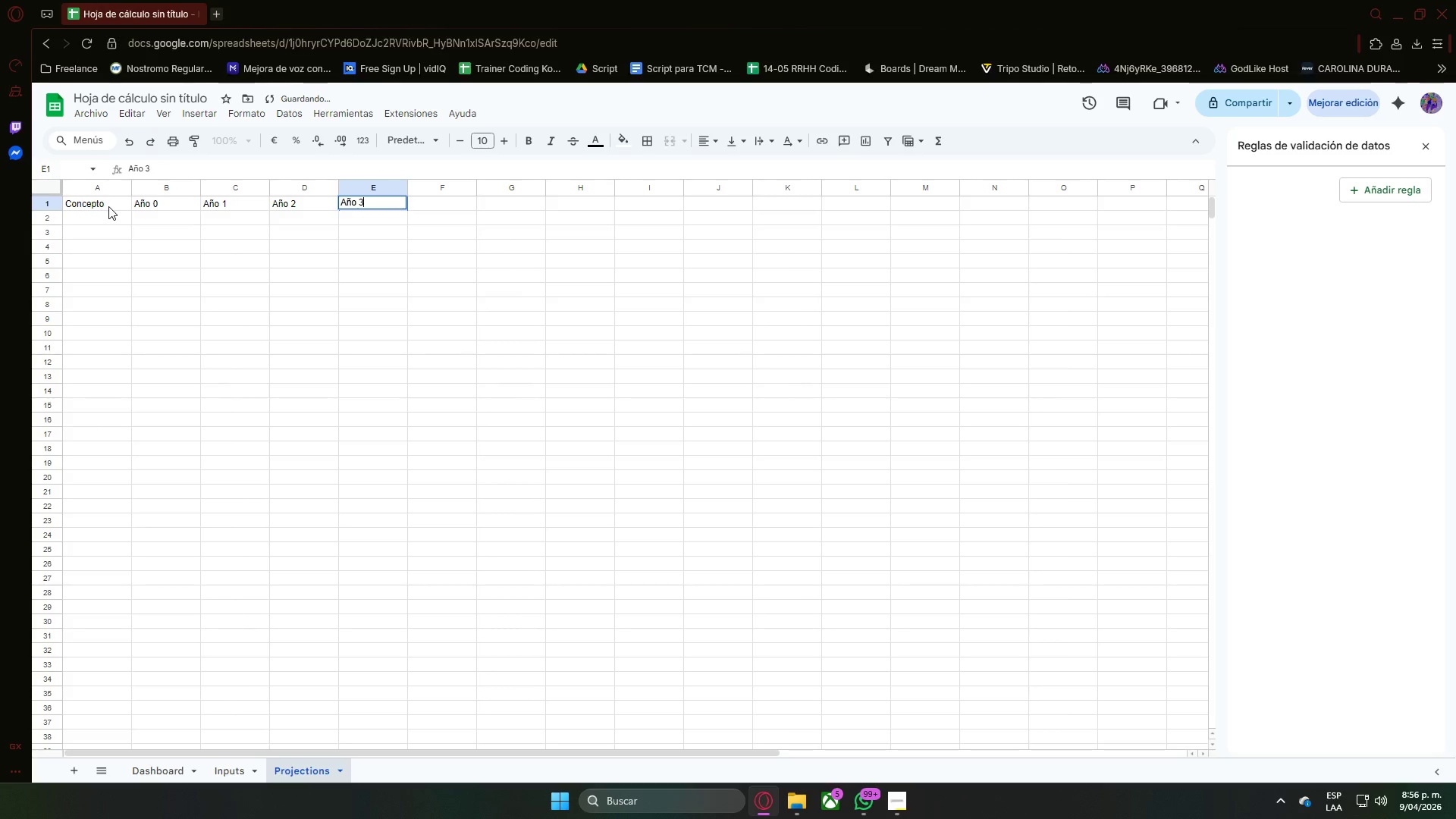 
key(Enter)
 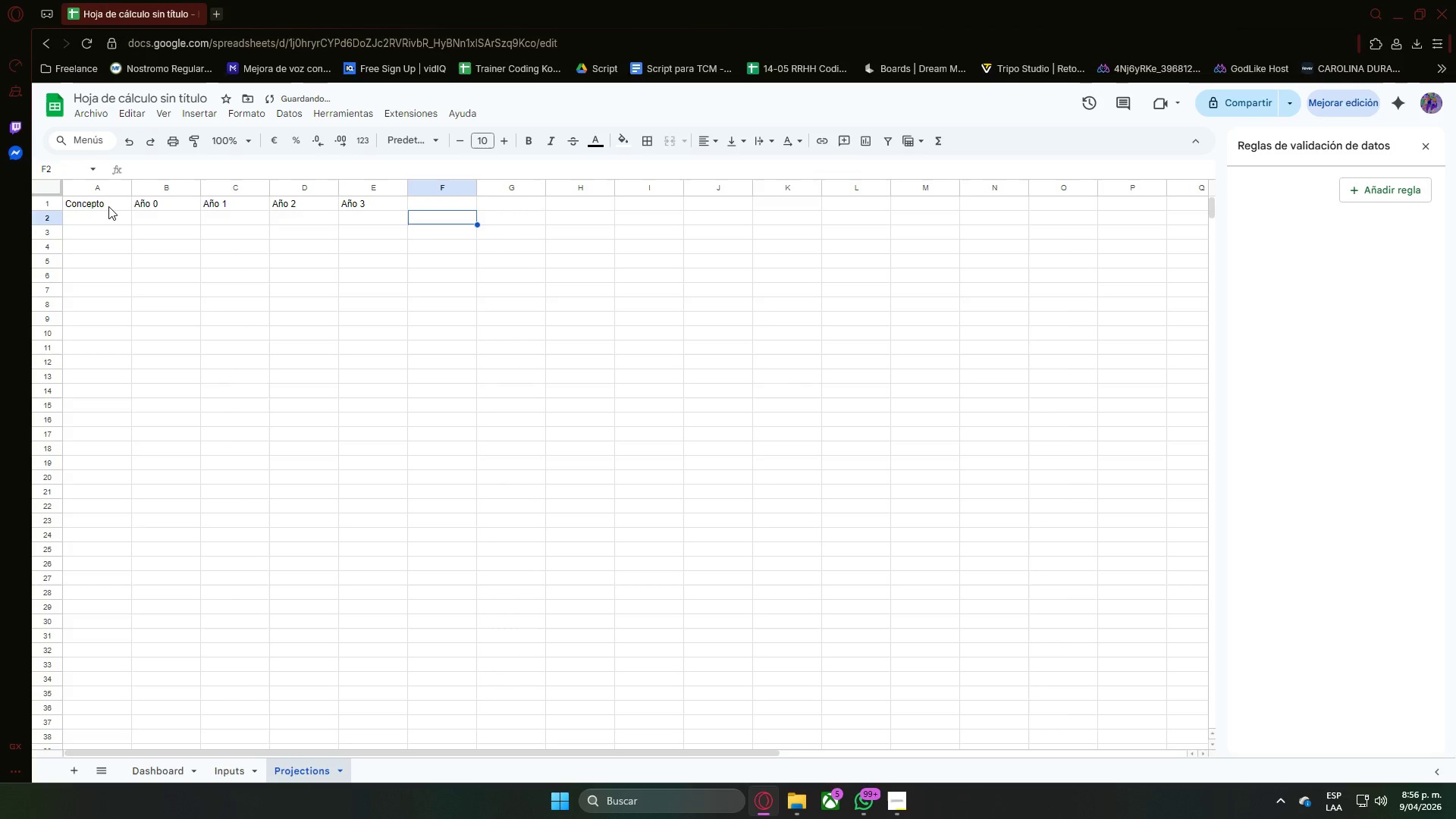 
key(ArrowRight)
 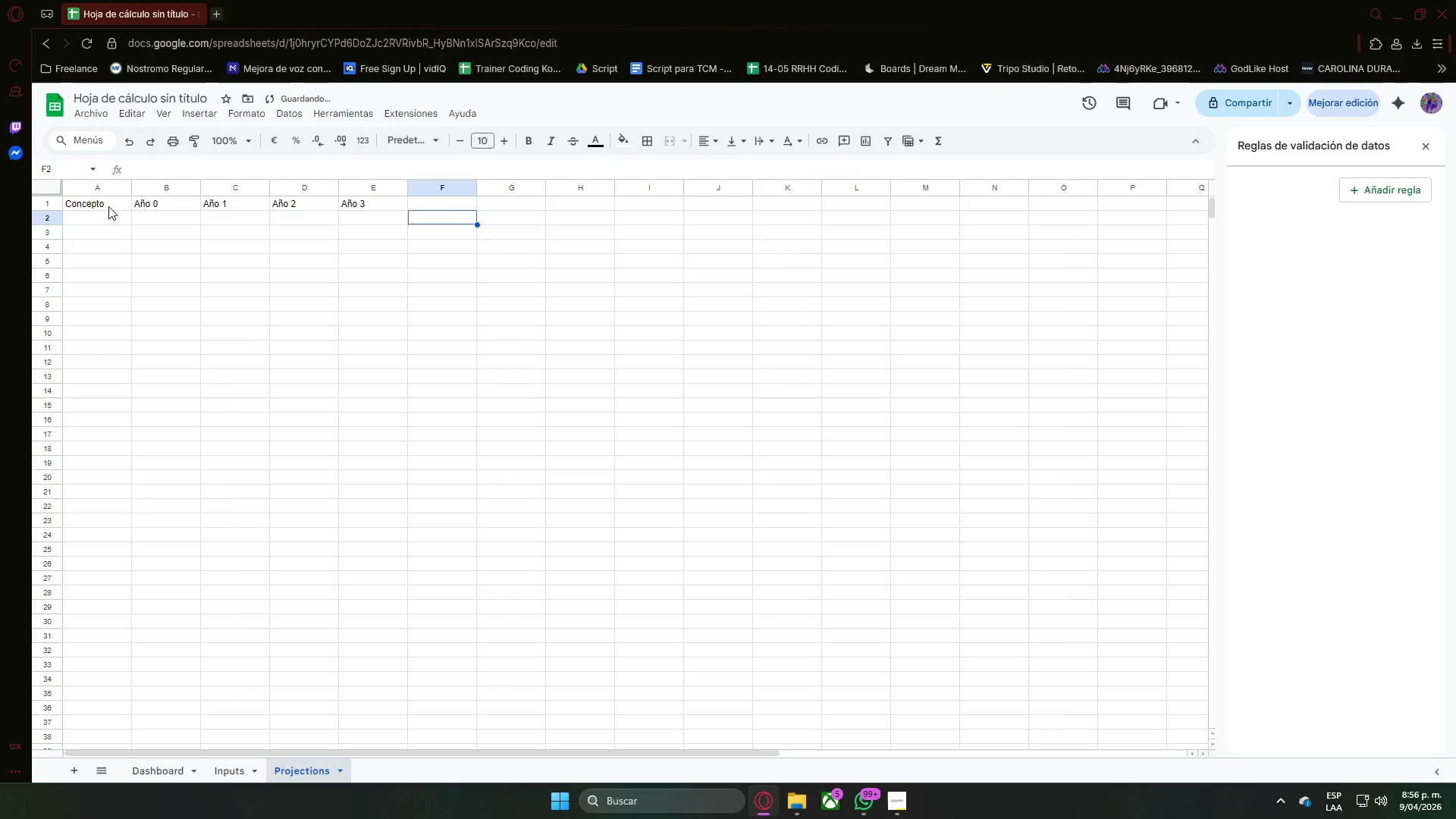 
key(ArrowUp)
 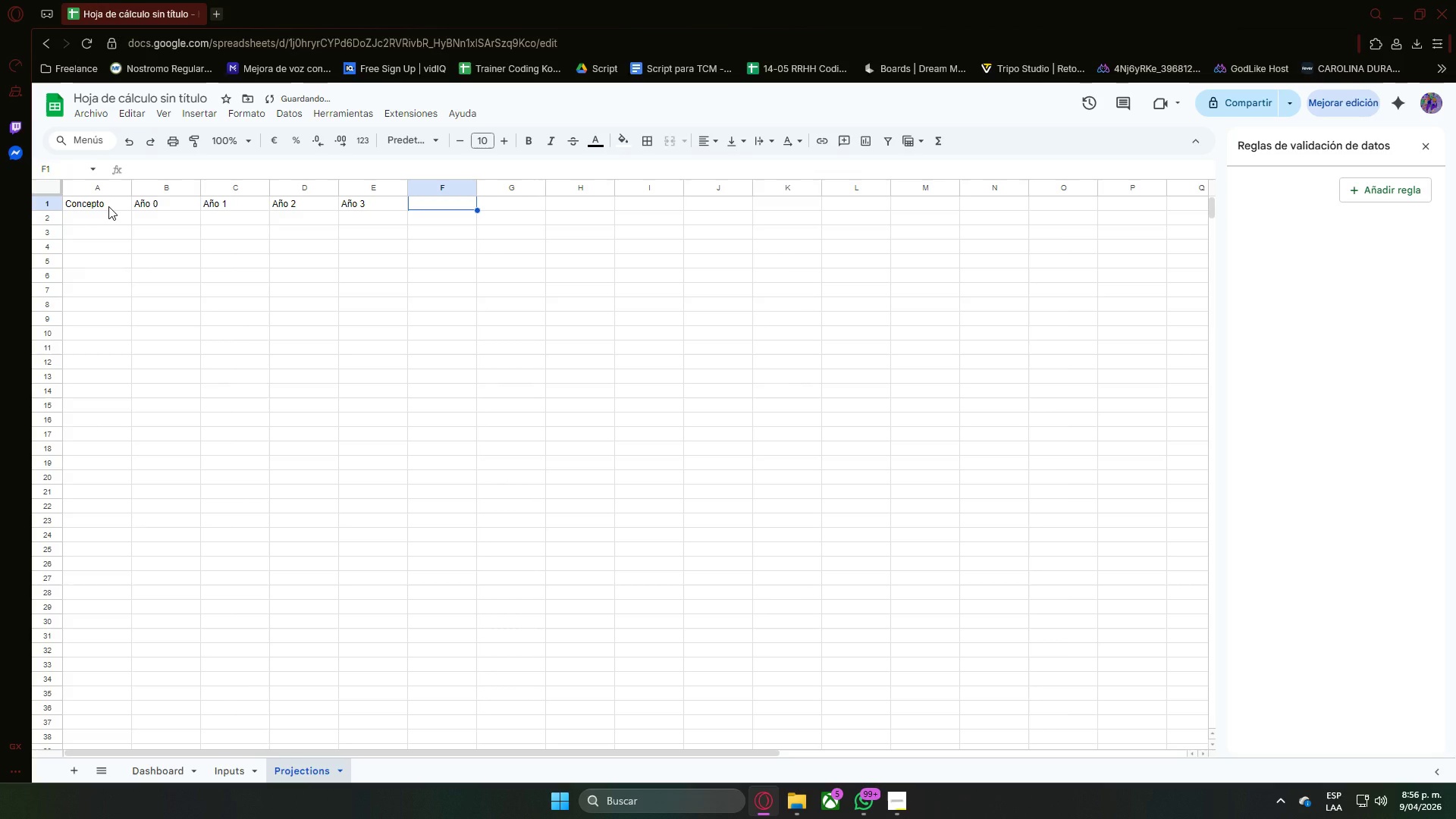 
key(Shift+ShiftRight)
 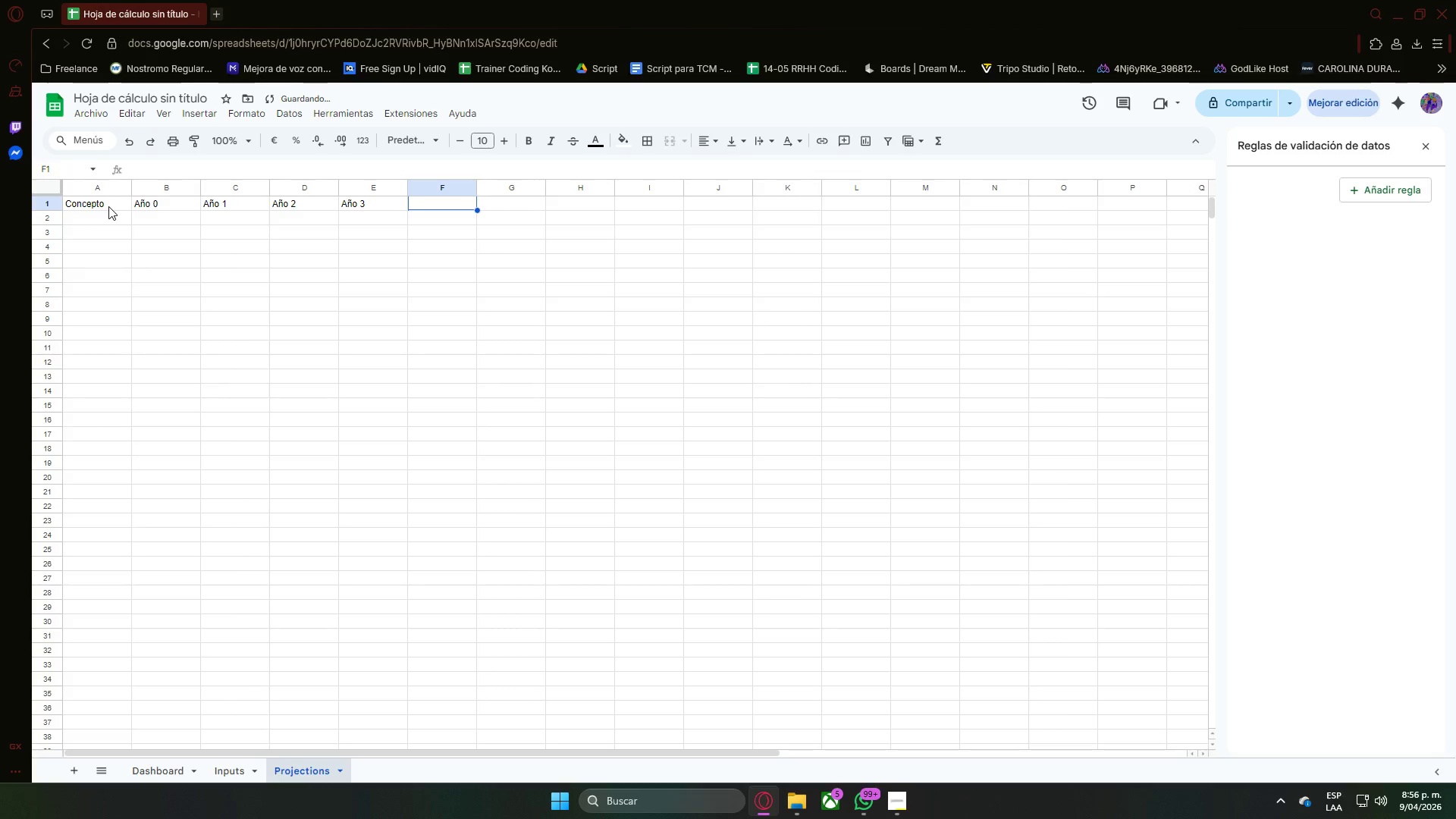 
key(Shift+A)
 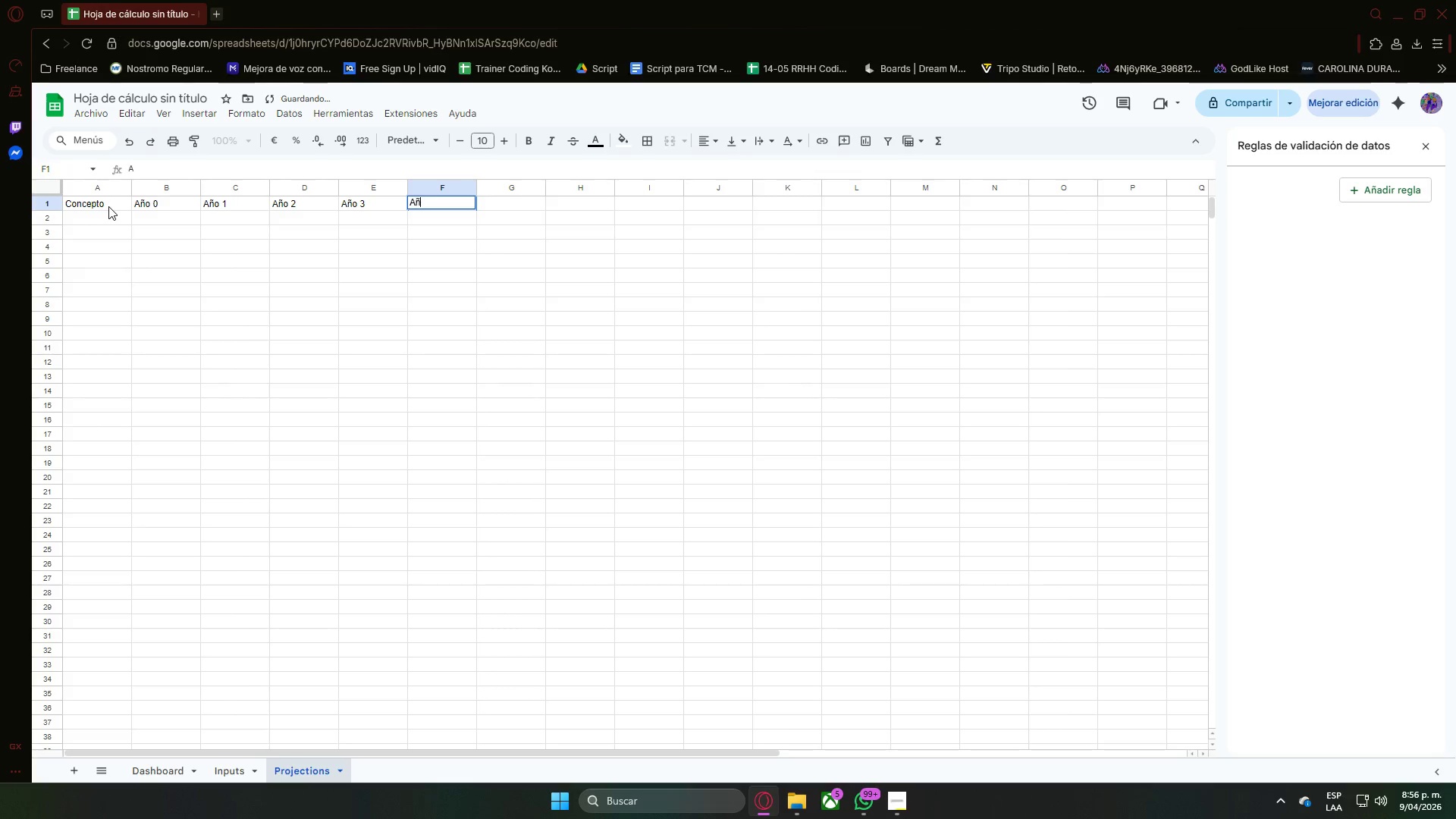 
key(Backquote)
 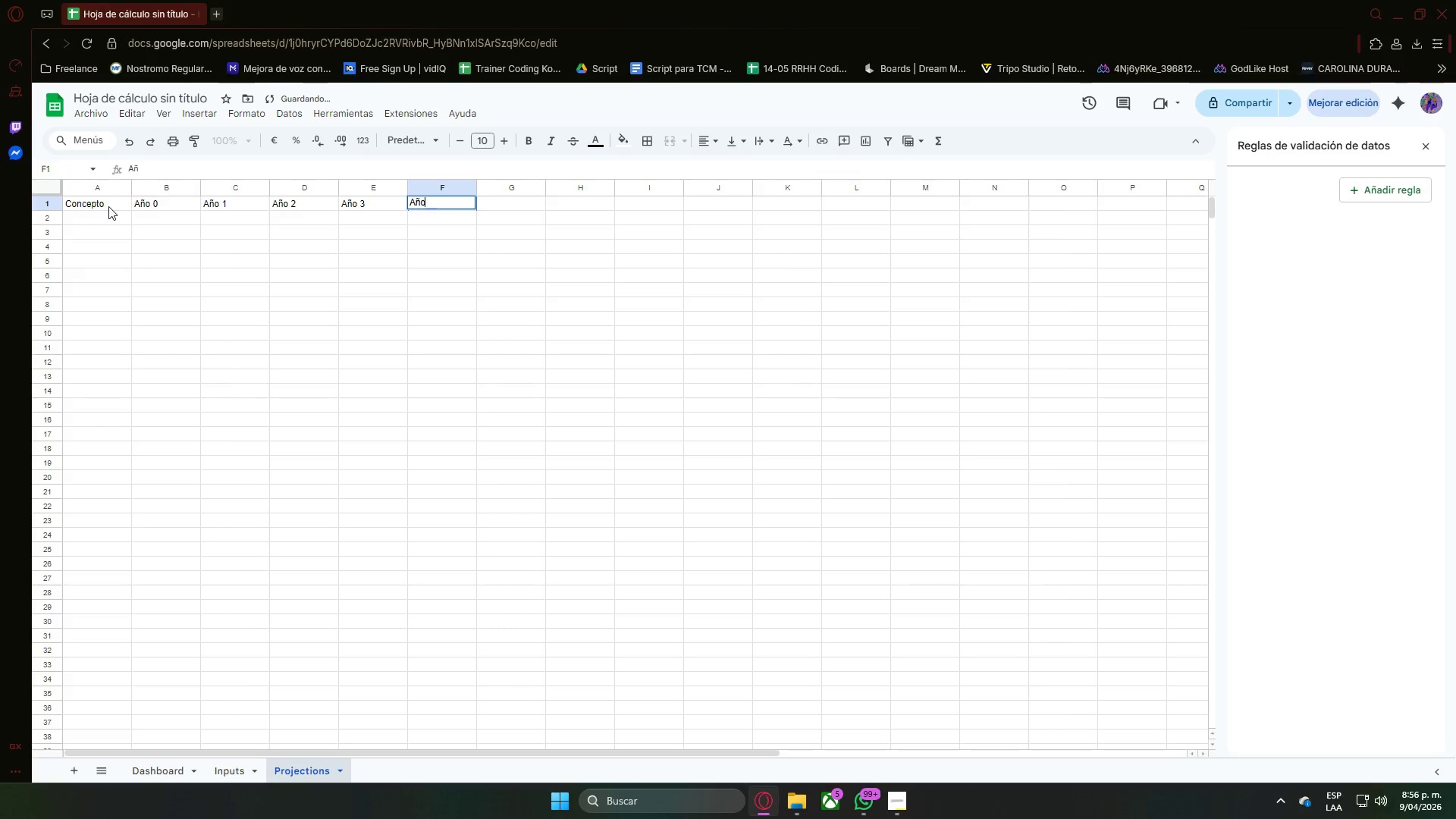 
key(O)
 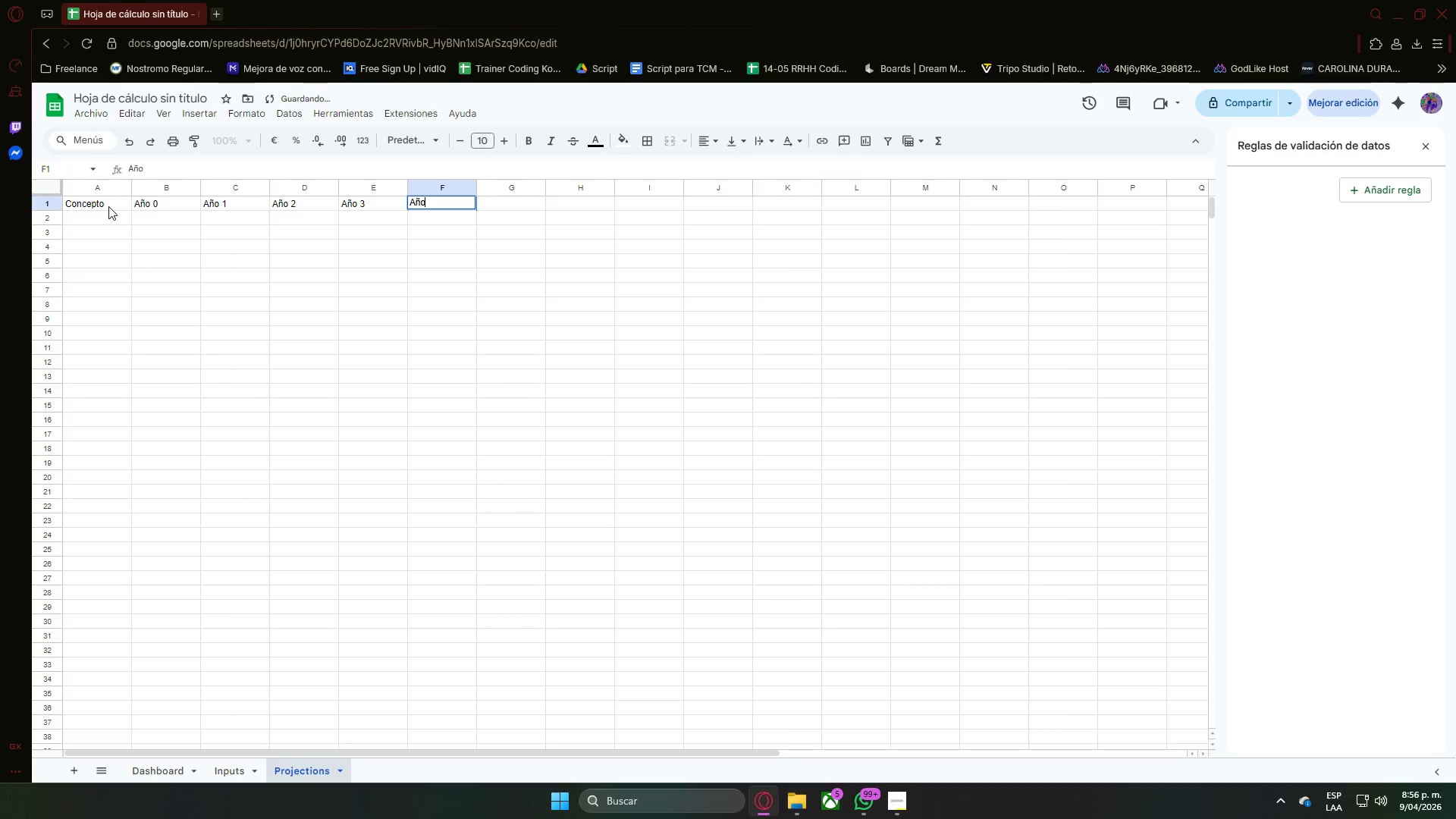 
key(Space)
 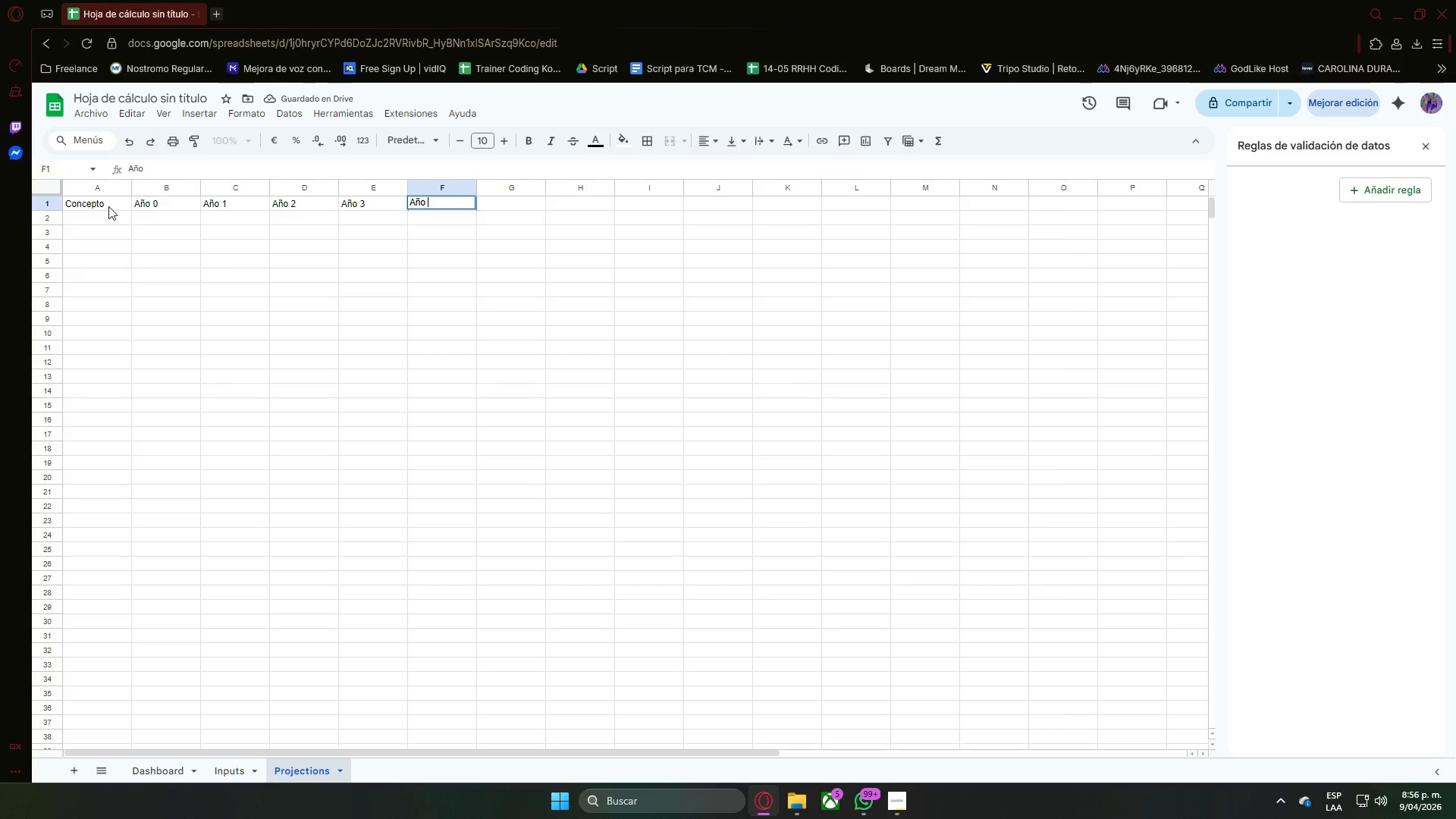 
key(4)
 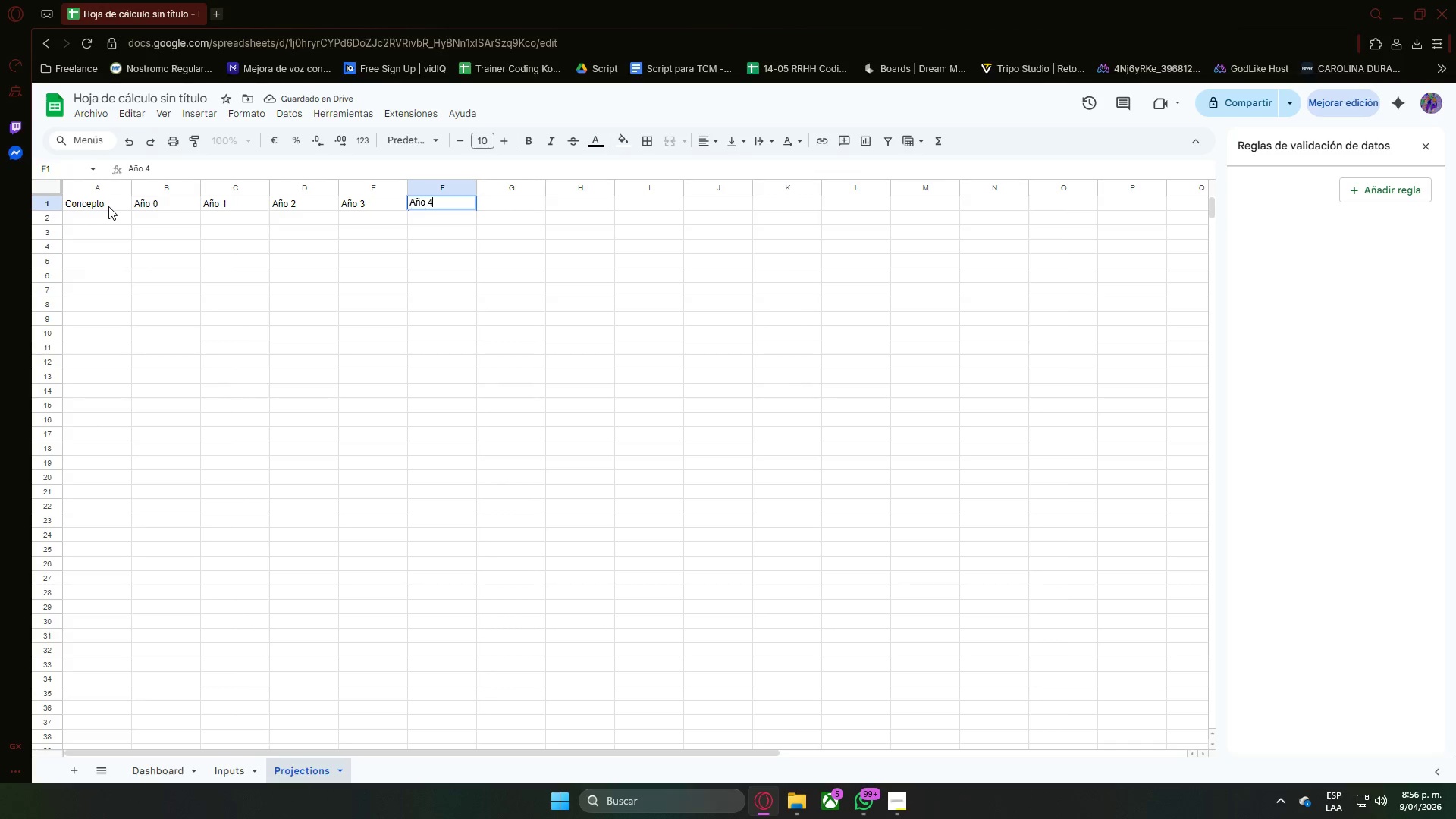 
key(Enter)
 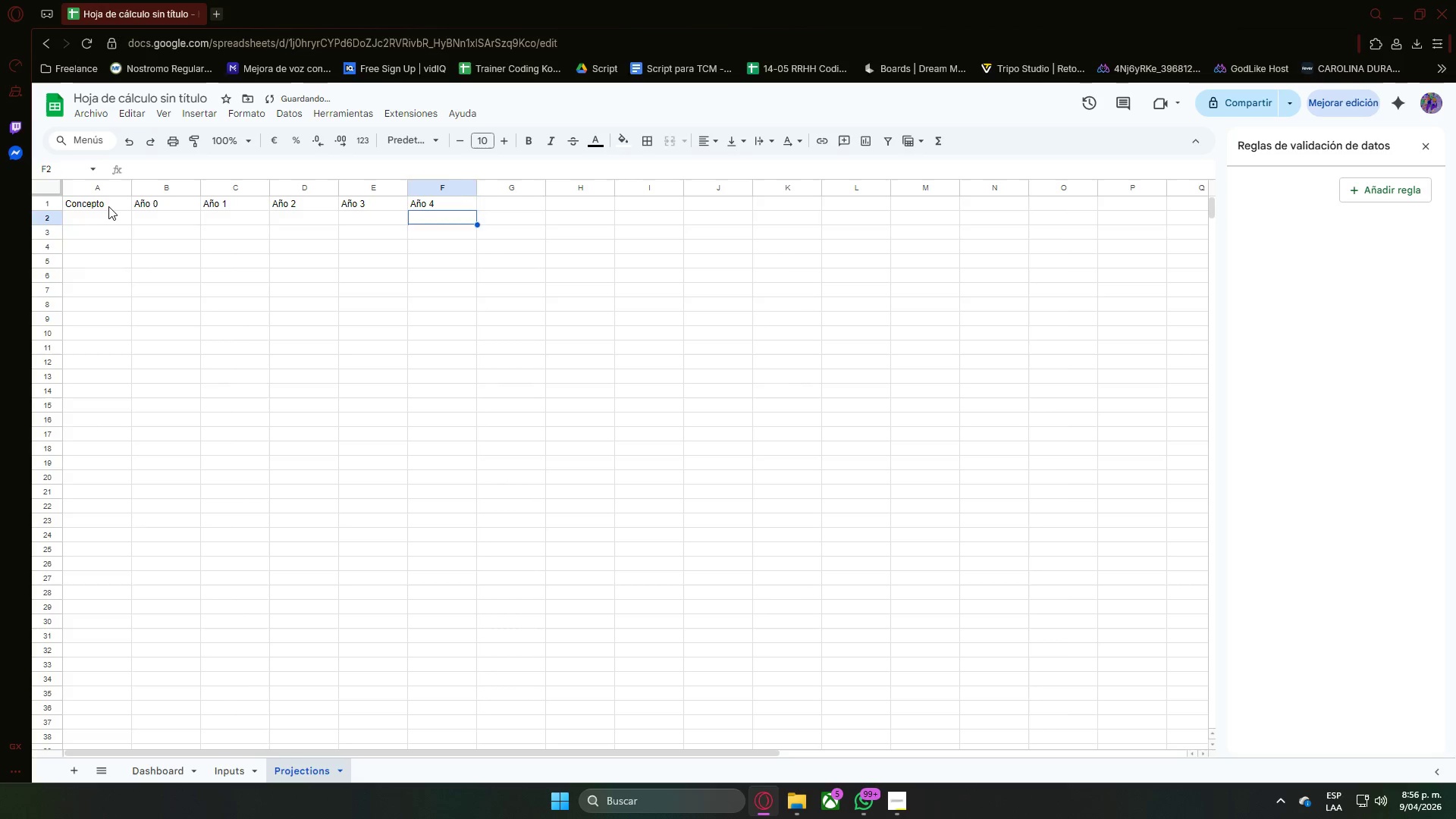 
key(ArrowRight)
 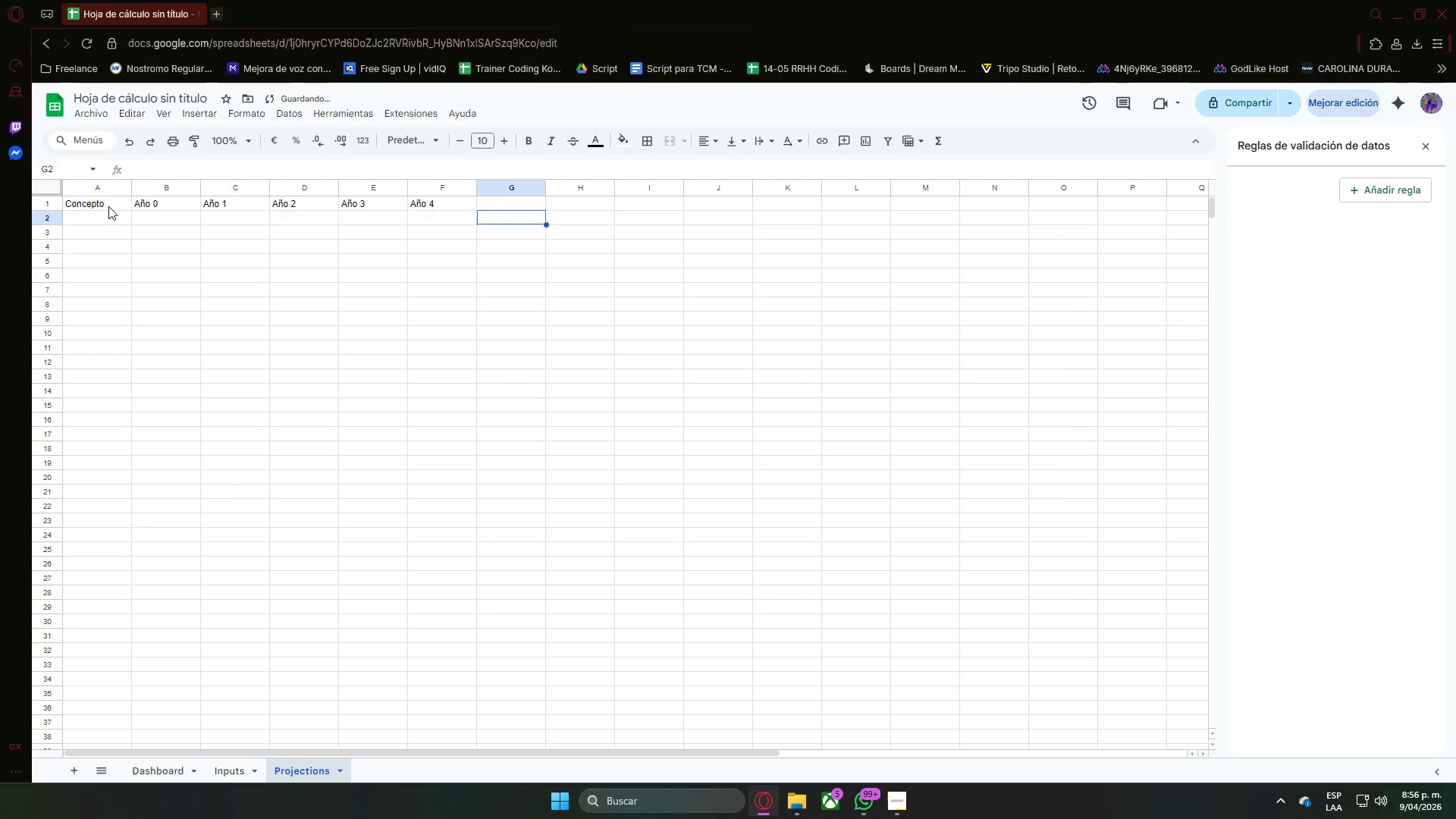 
key(ArrowUp)
 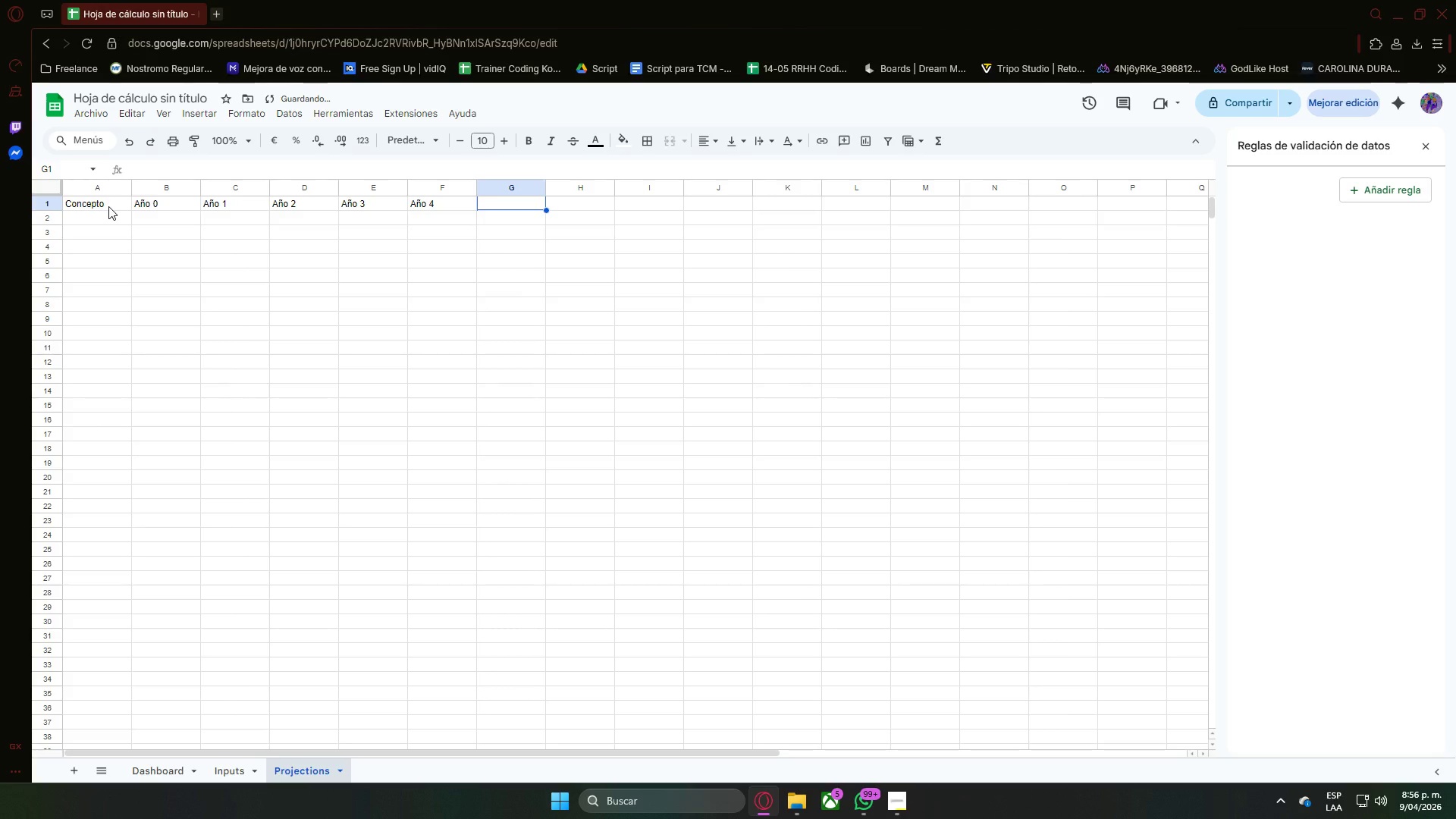 
key(Shift+ShiftRight)
 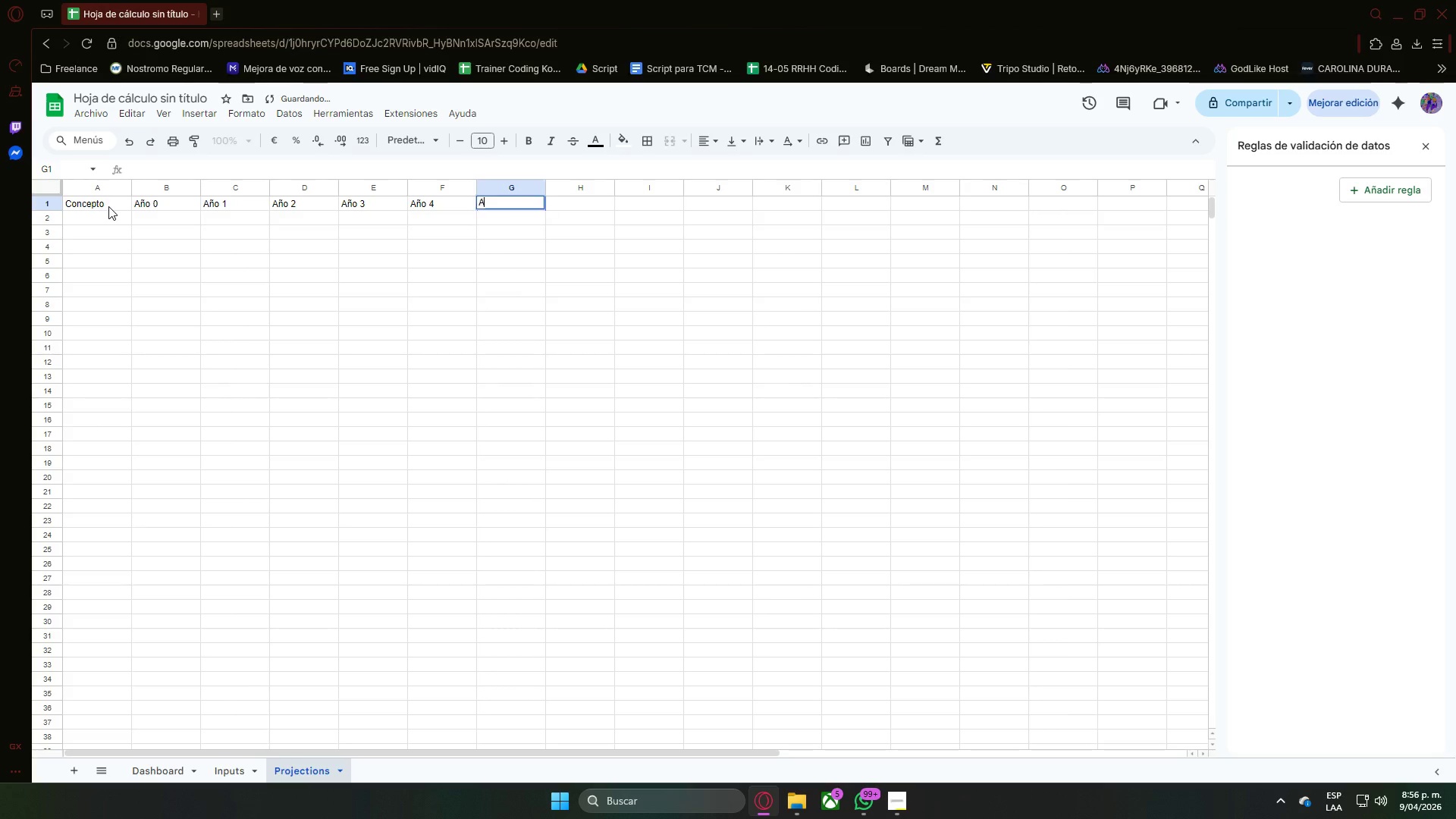 
key(Shift+A)
 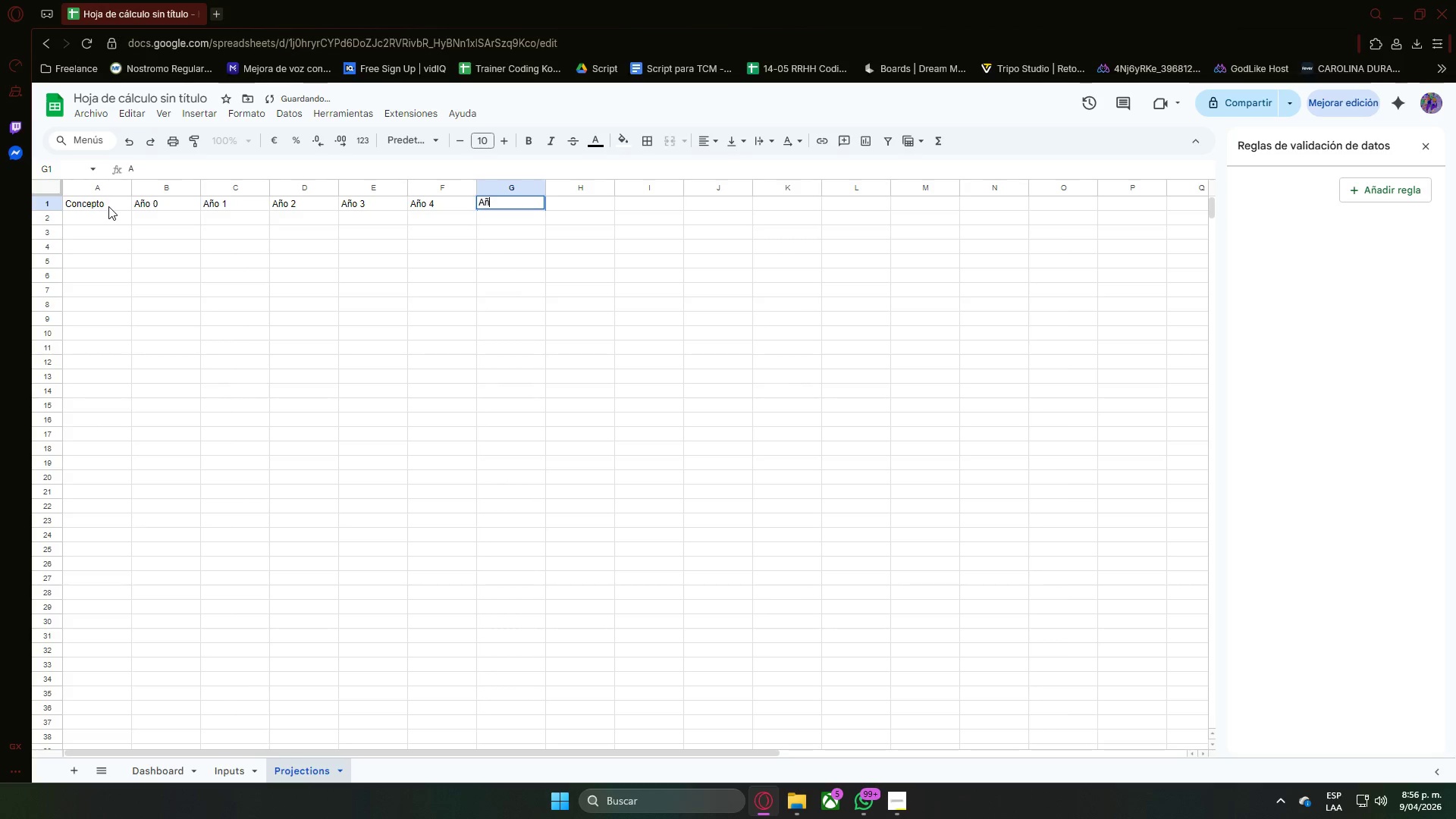 
key(Backquote)
 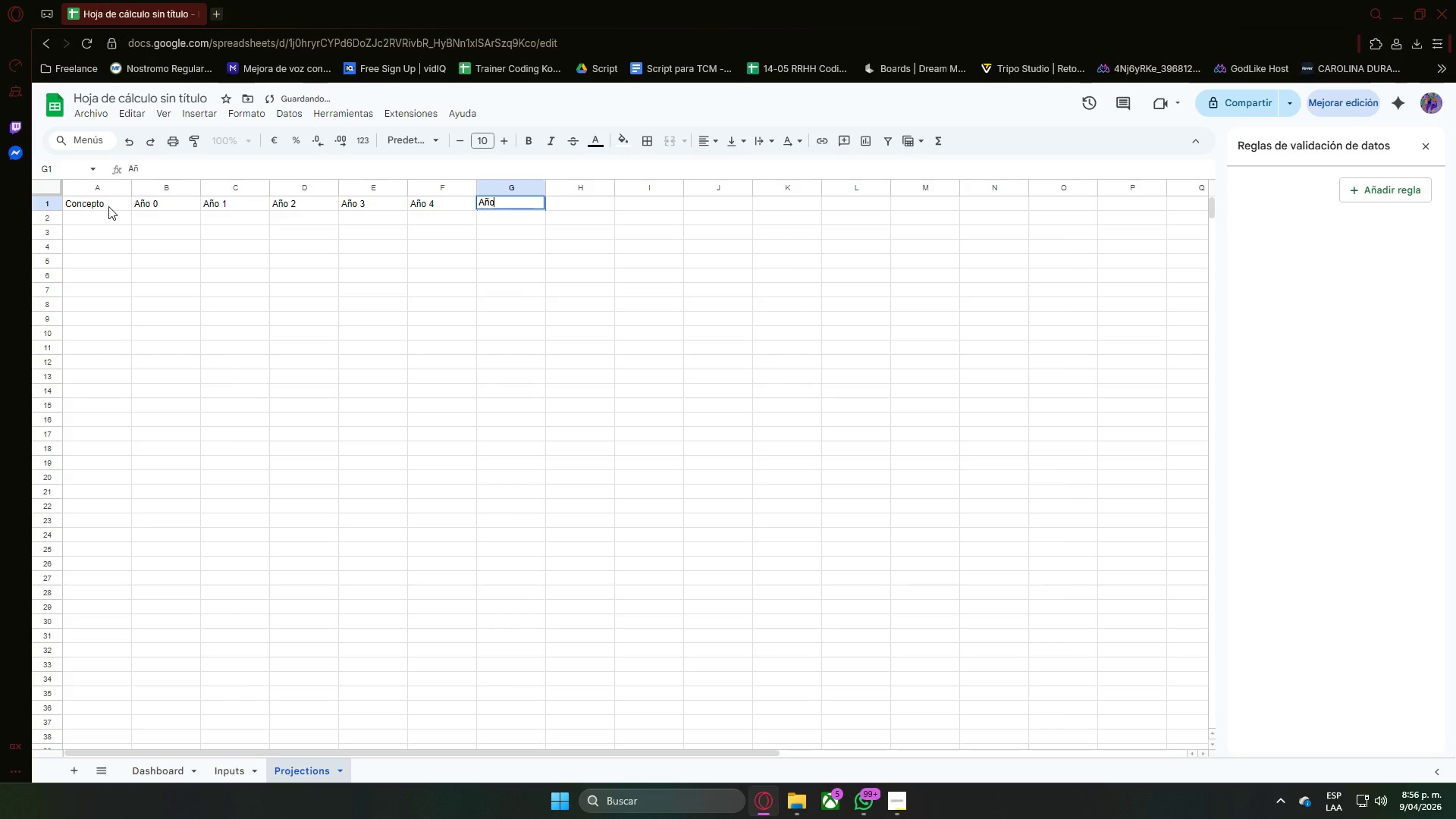 
key(O)
 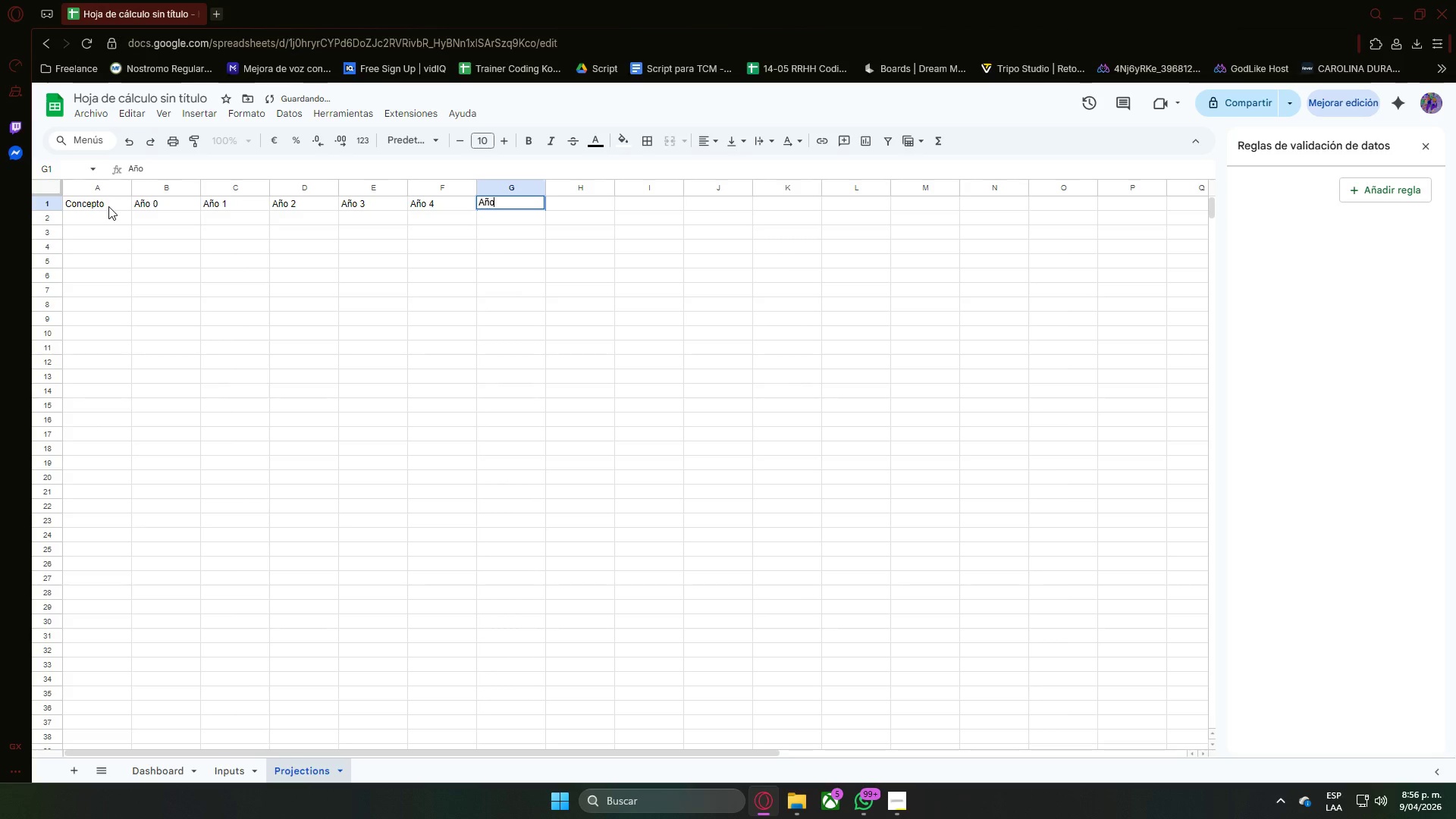 
key(Space)
 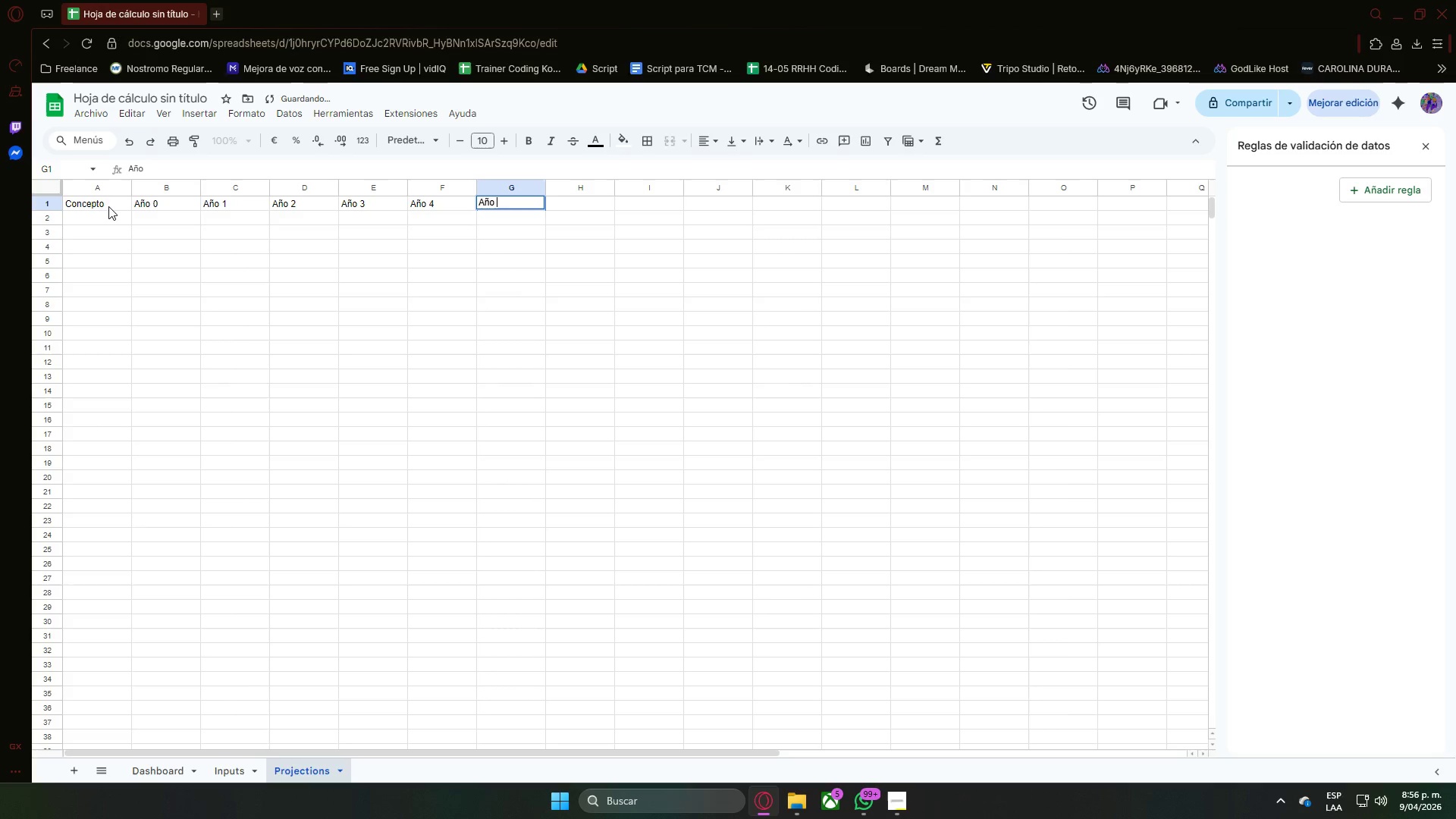 
key(5)
 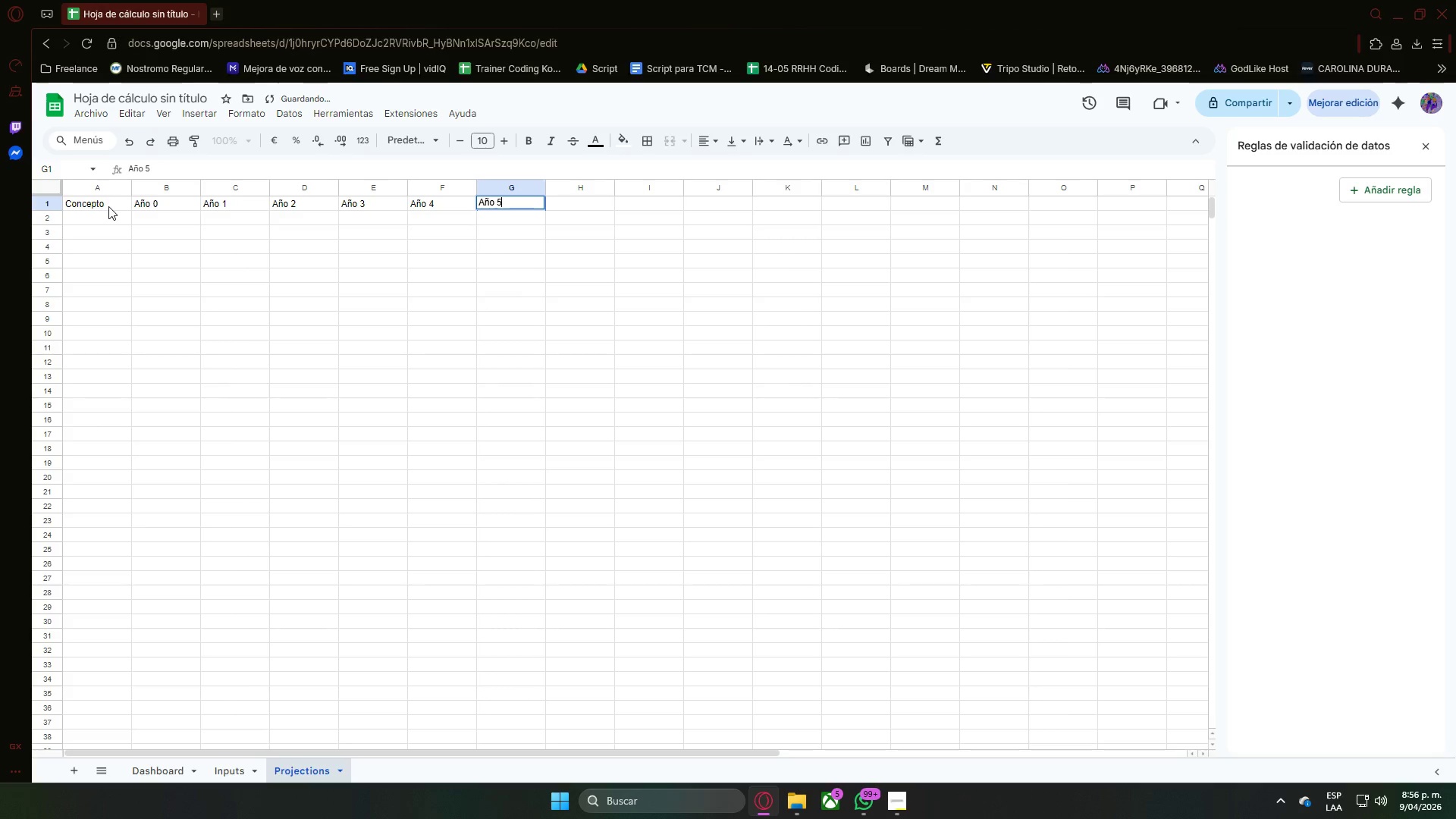 
key(Enter)
 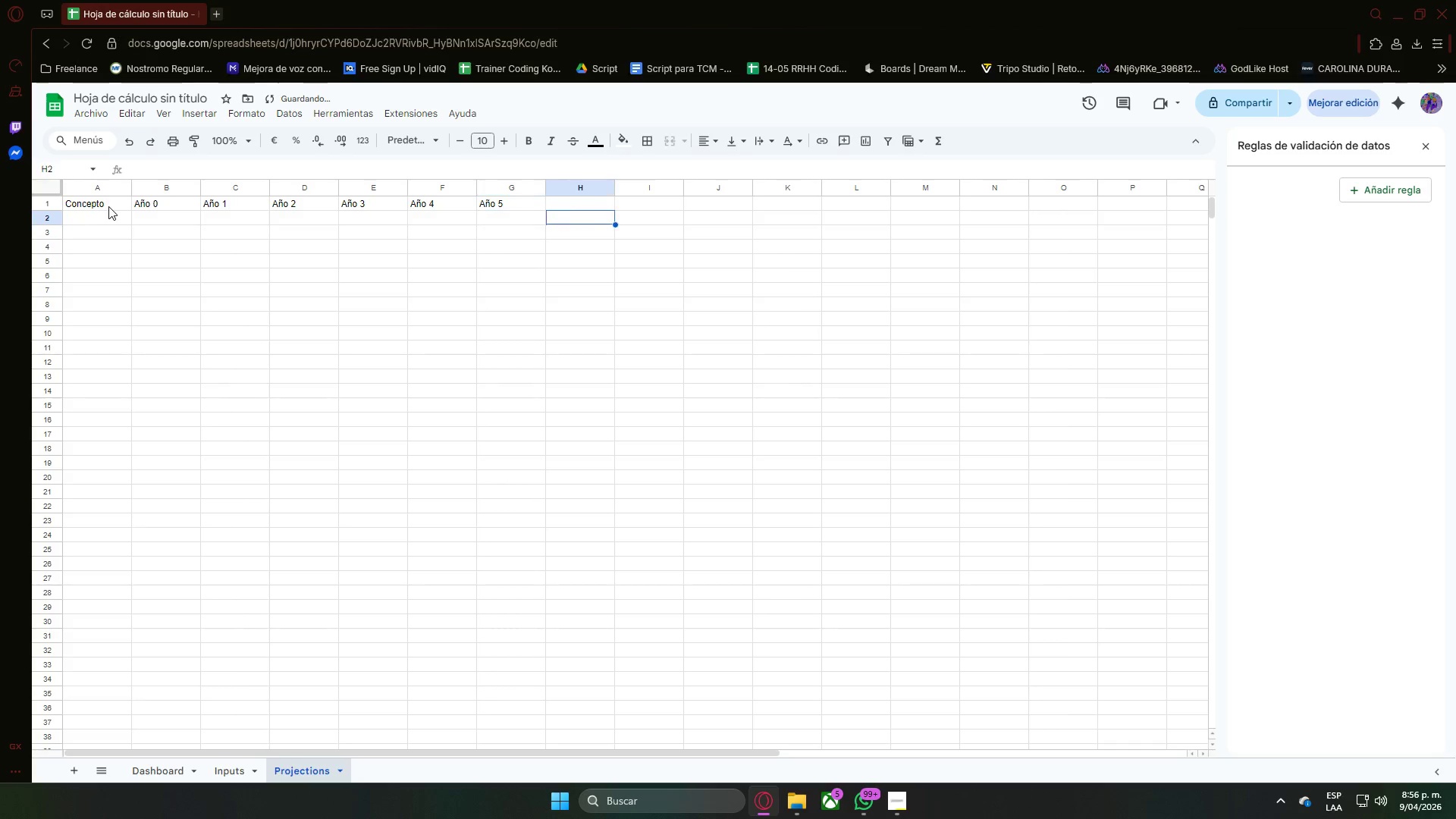 
key(ArrowRight)
 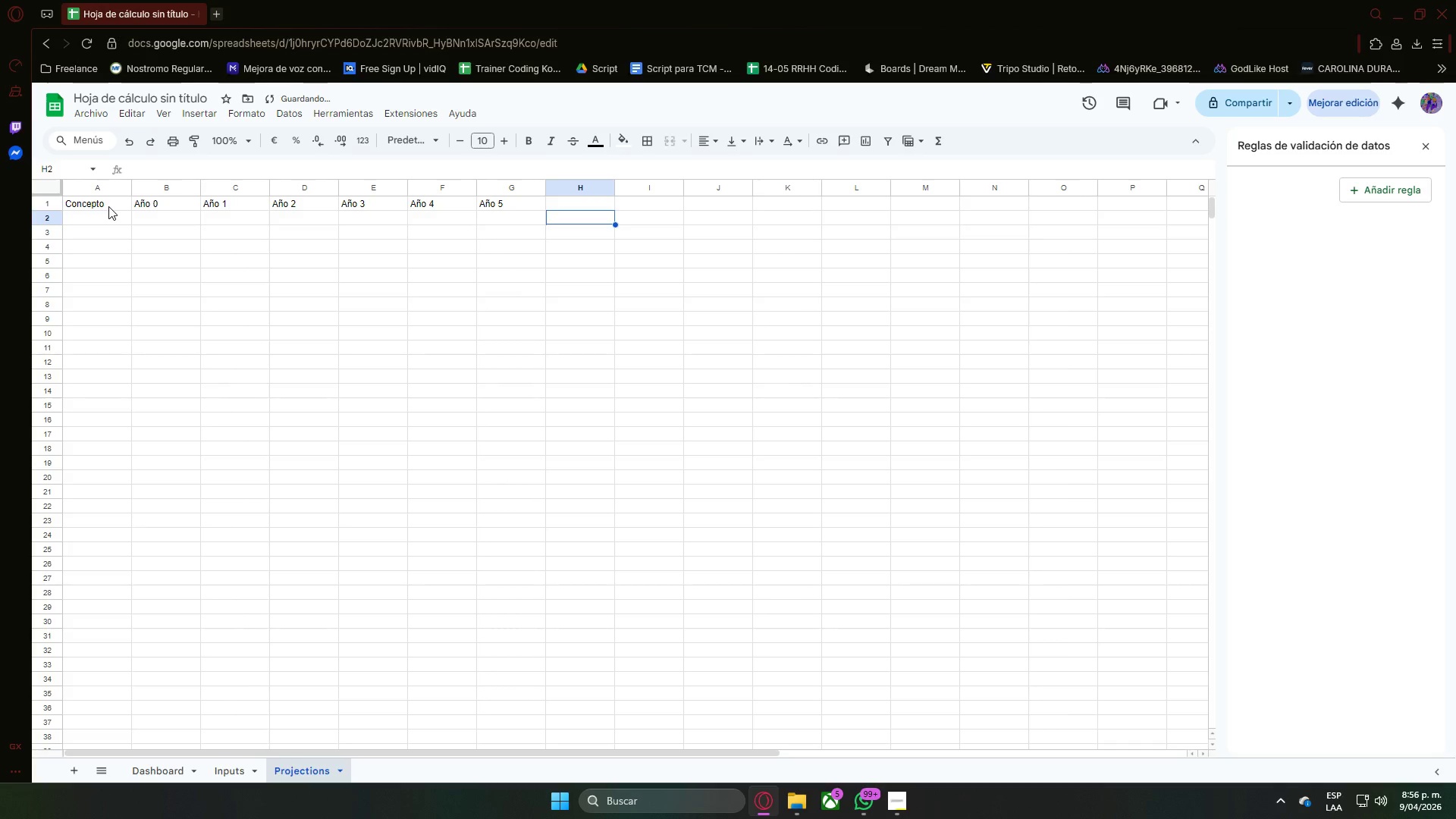 
key(ArrowUp)
 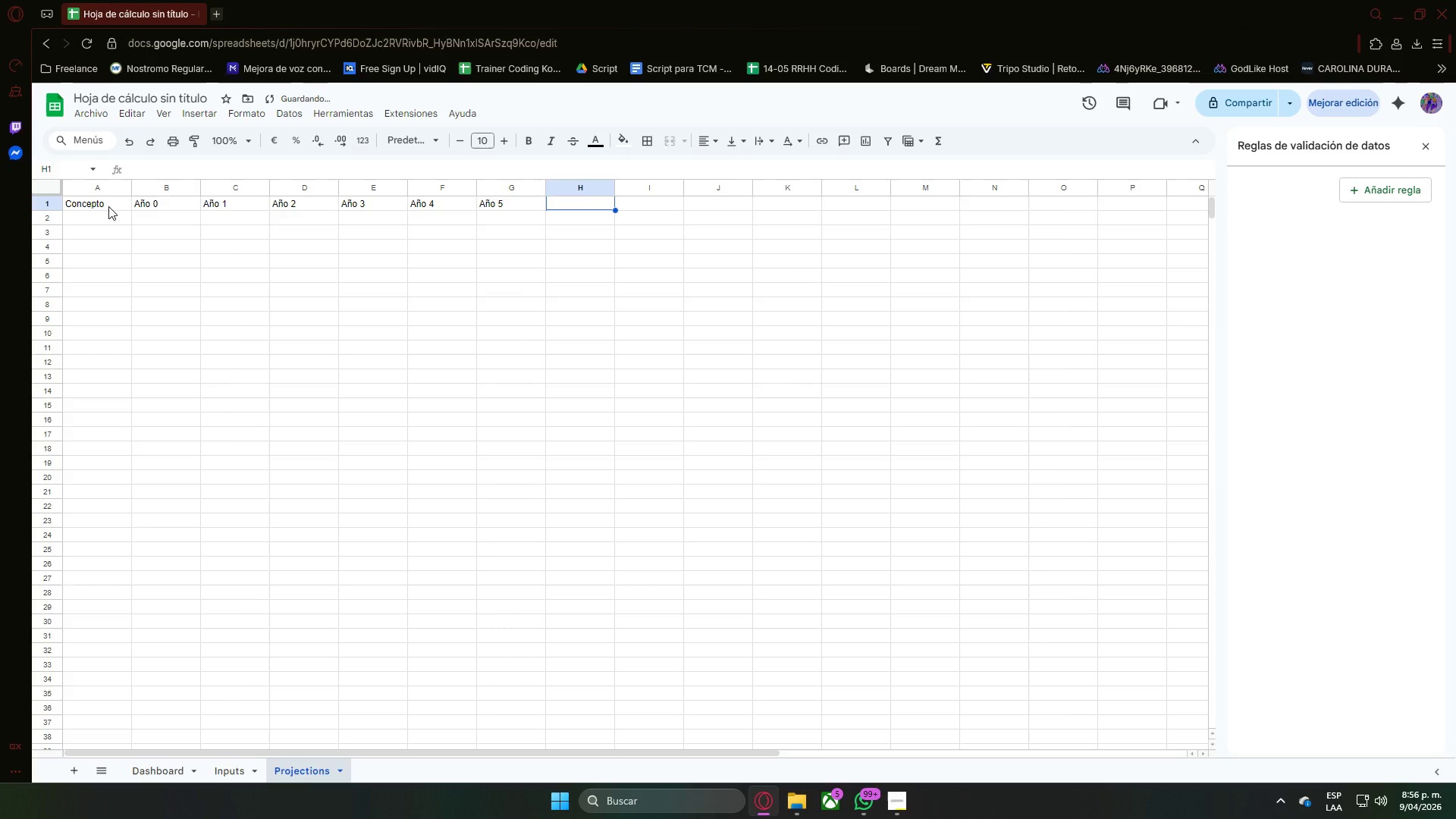 
key(Shift+ShiftRight)
 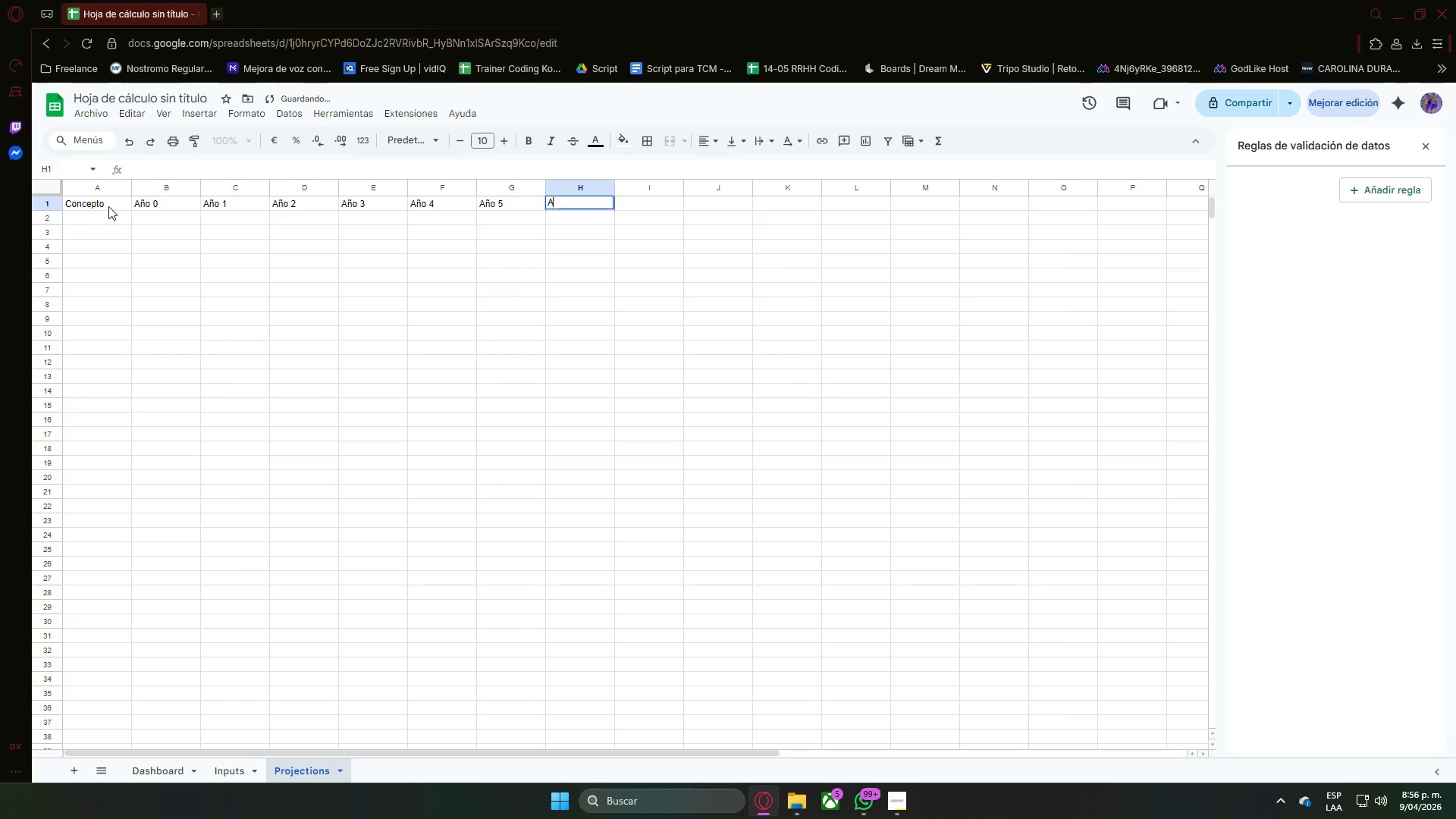 
key(Shift+A)
 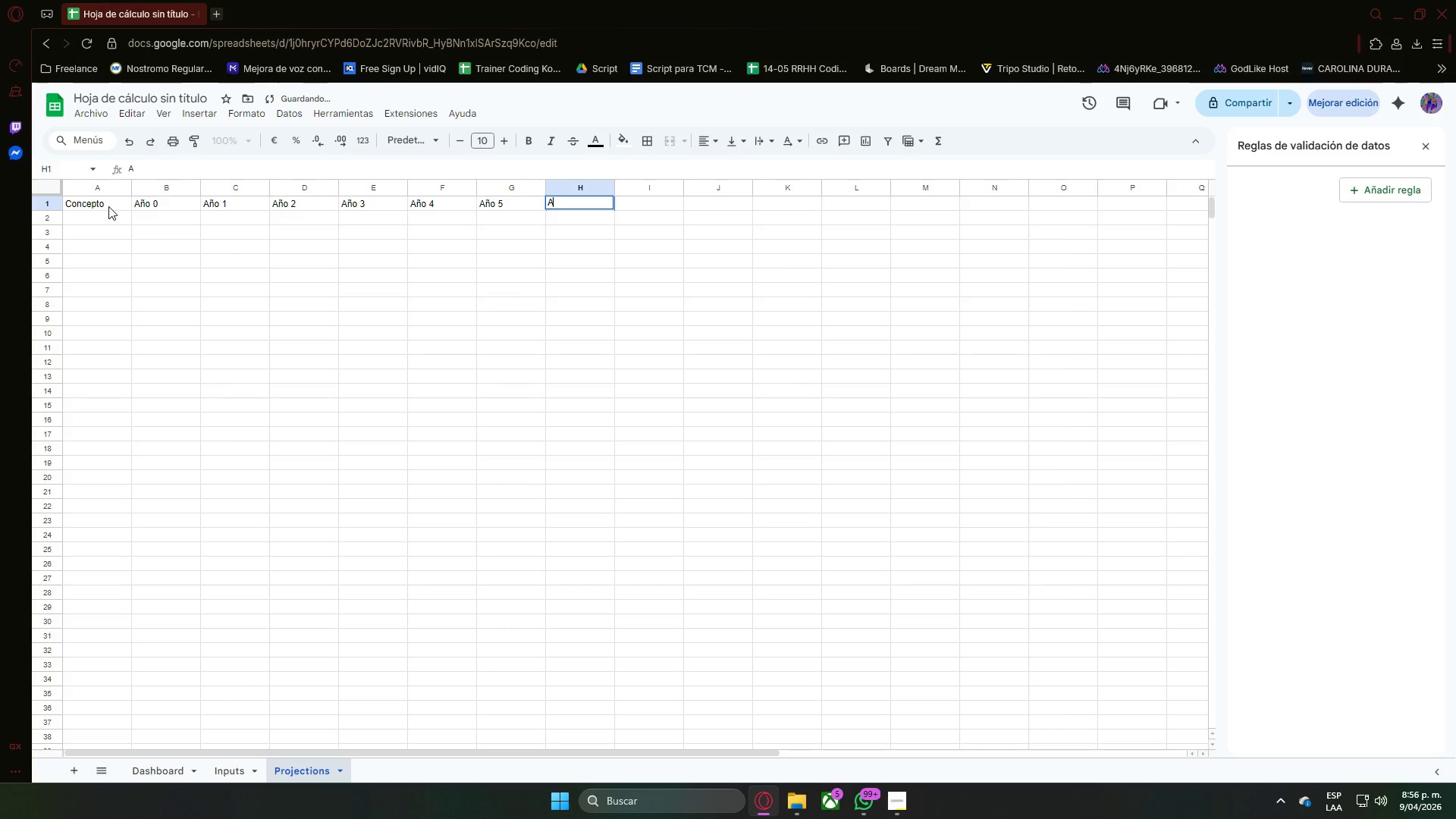 
key(Backquote)
 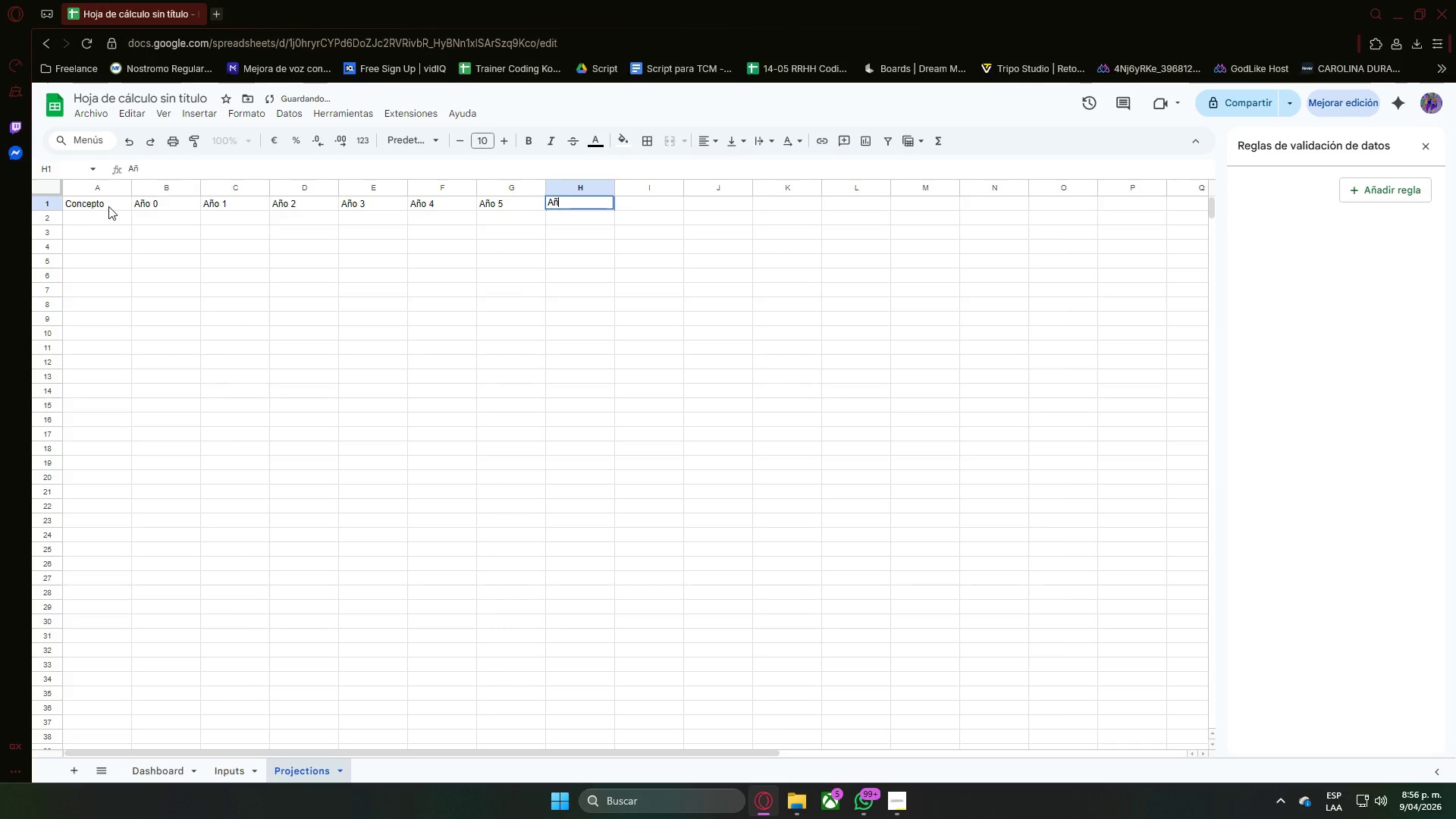 
key(O)
 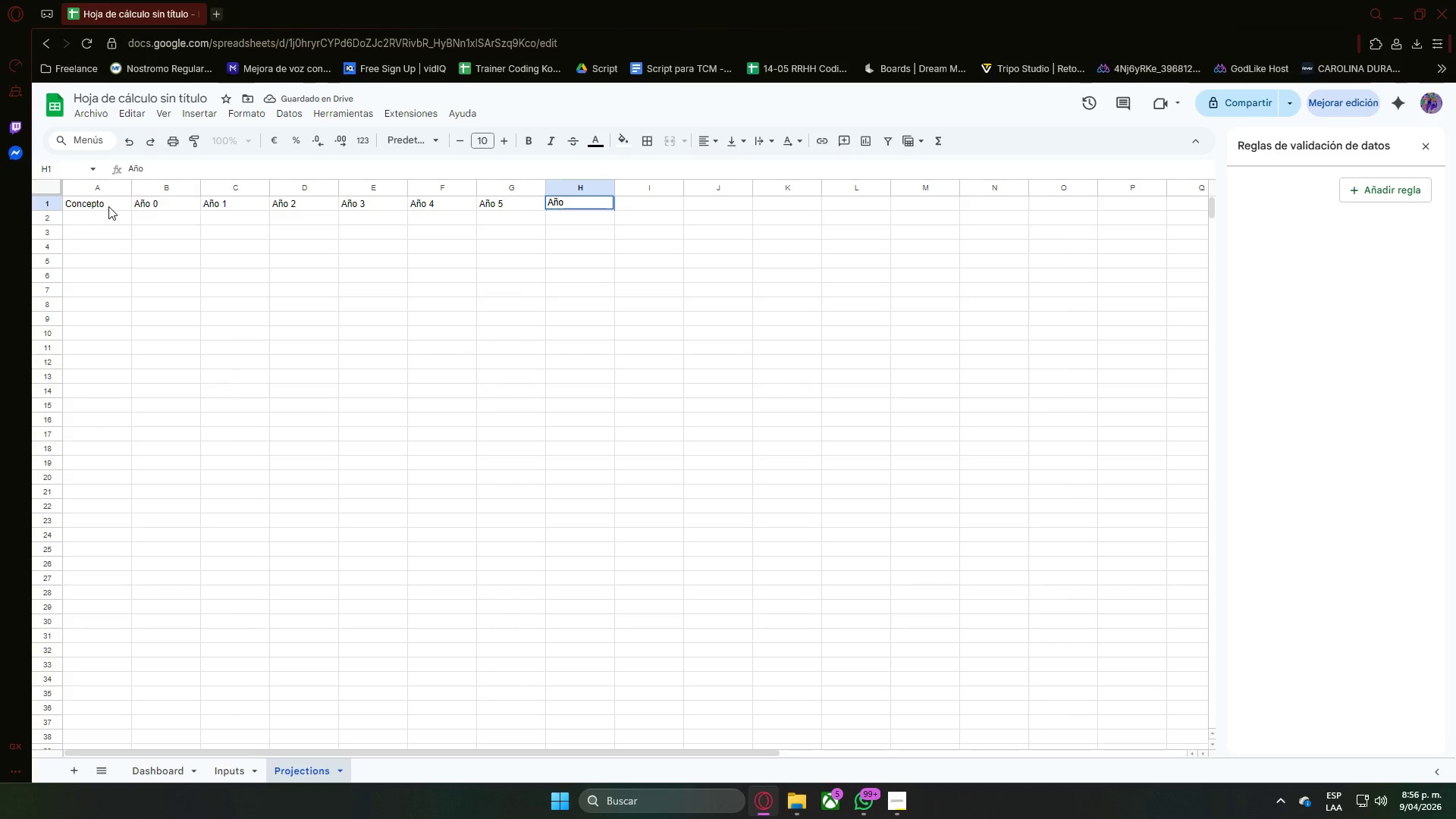 
key(Backspace)
 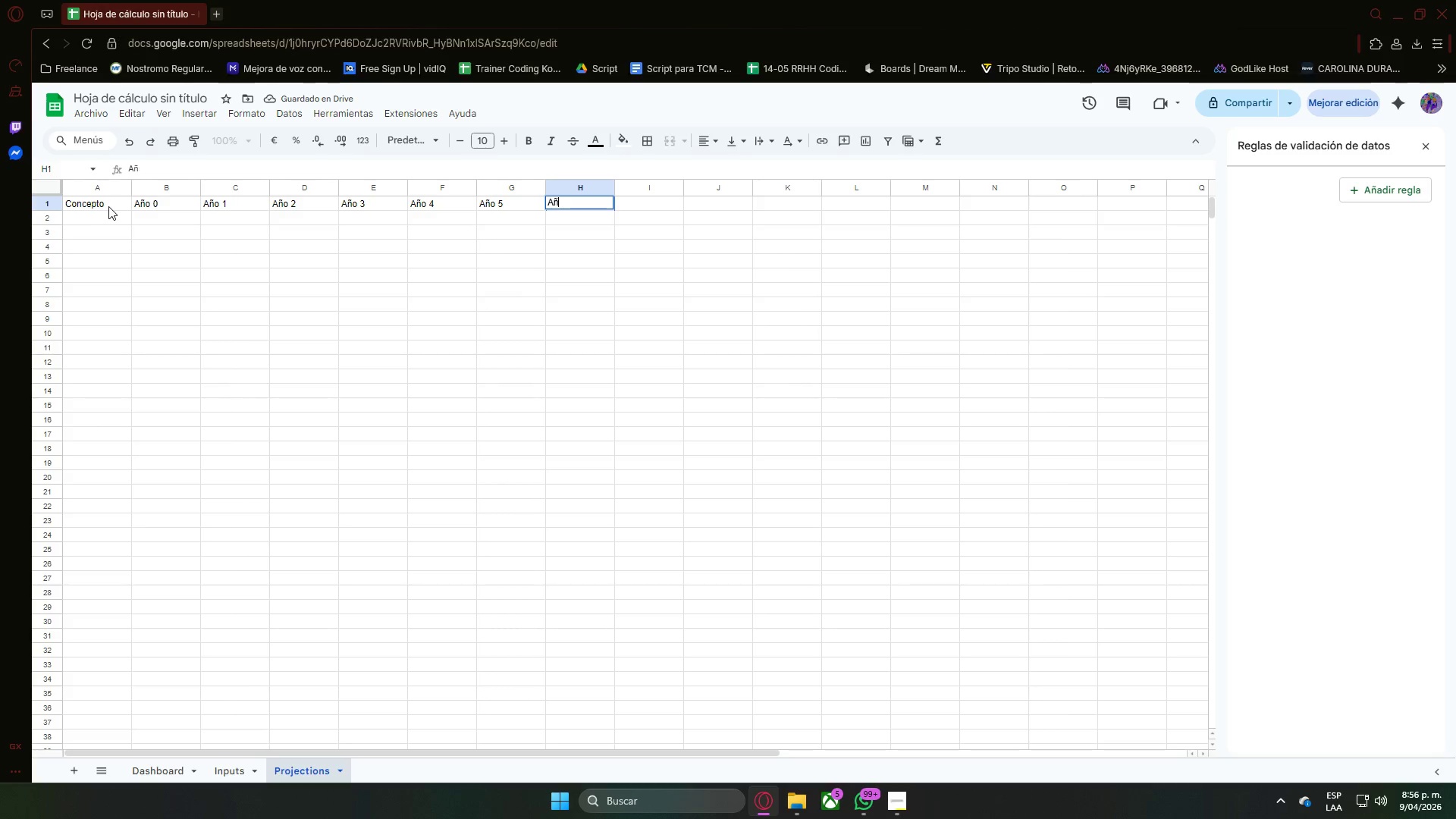 
key(Backspace)
 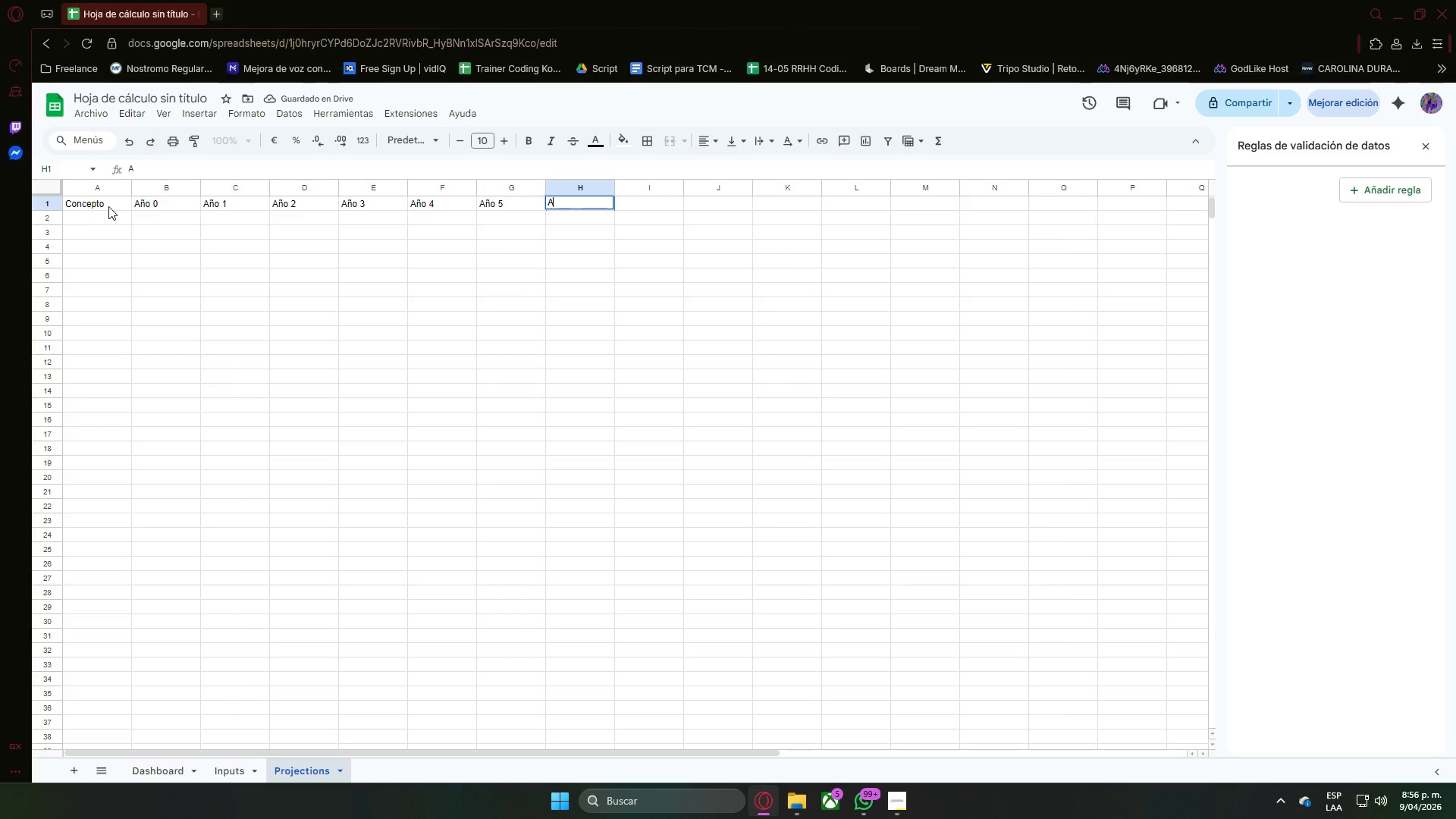 
key(Backspace)
 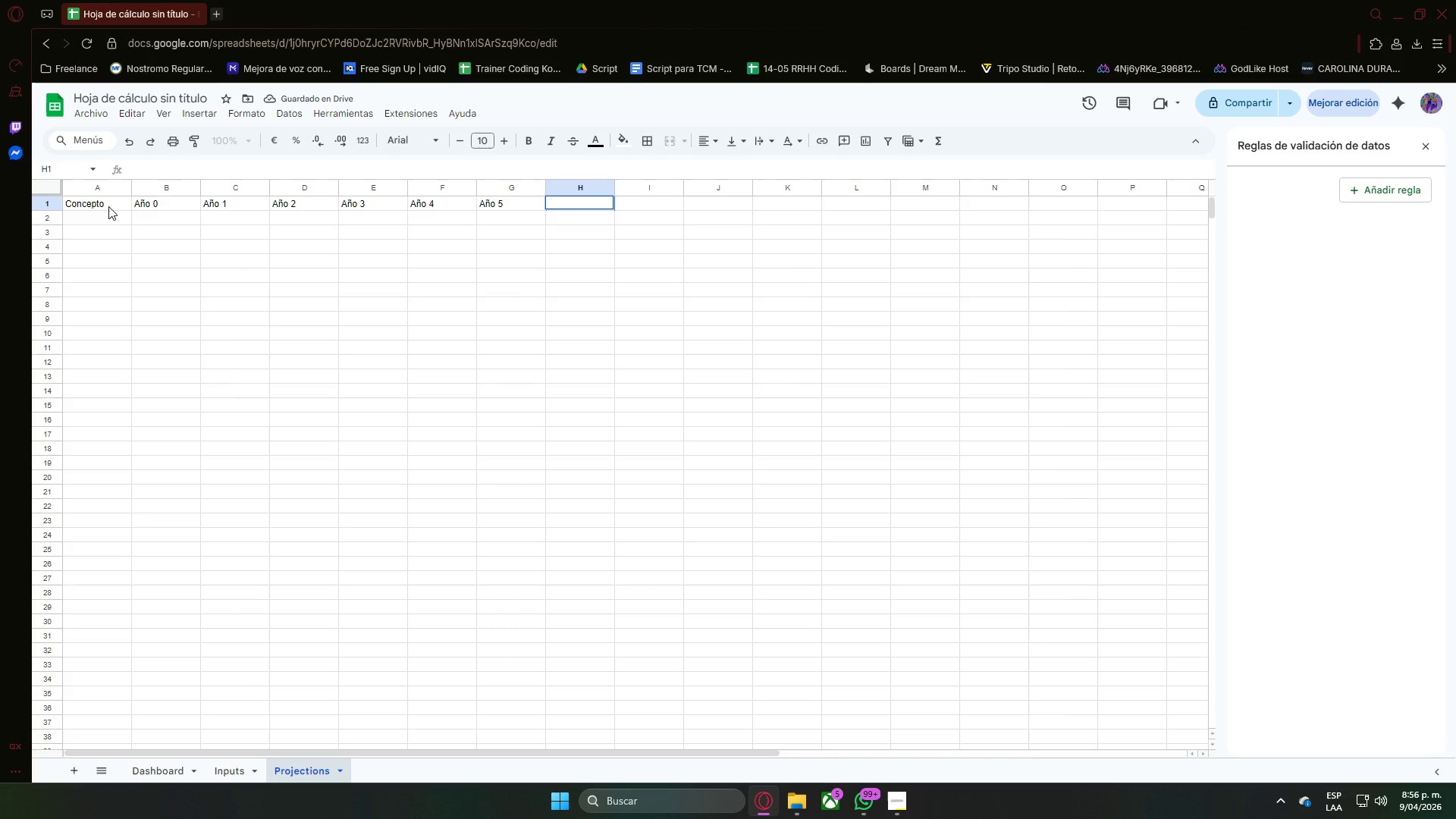 
key(Enter)
 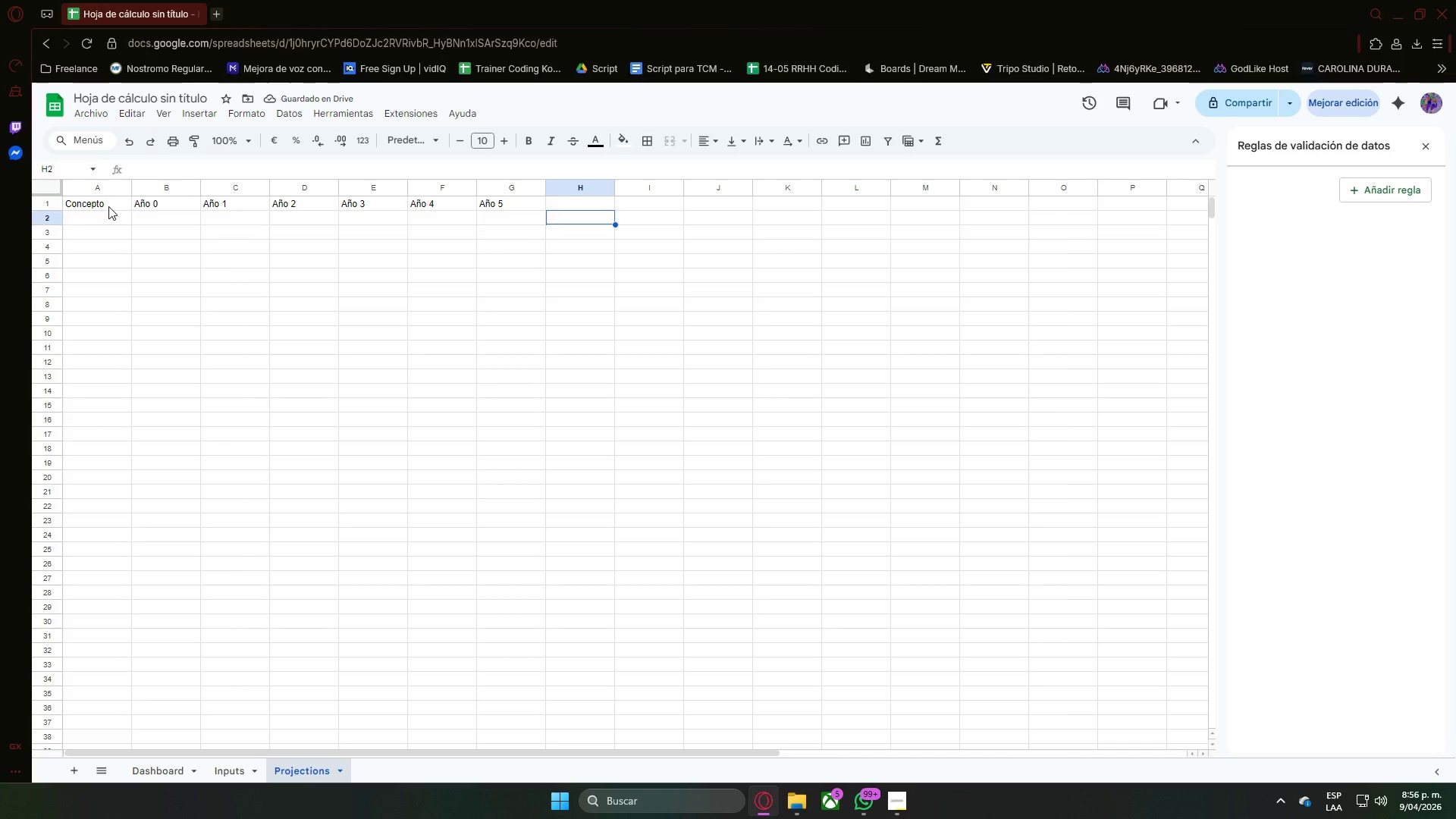 
key(ArrowDown)
 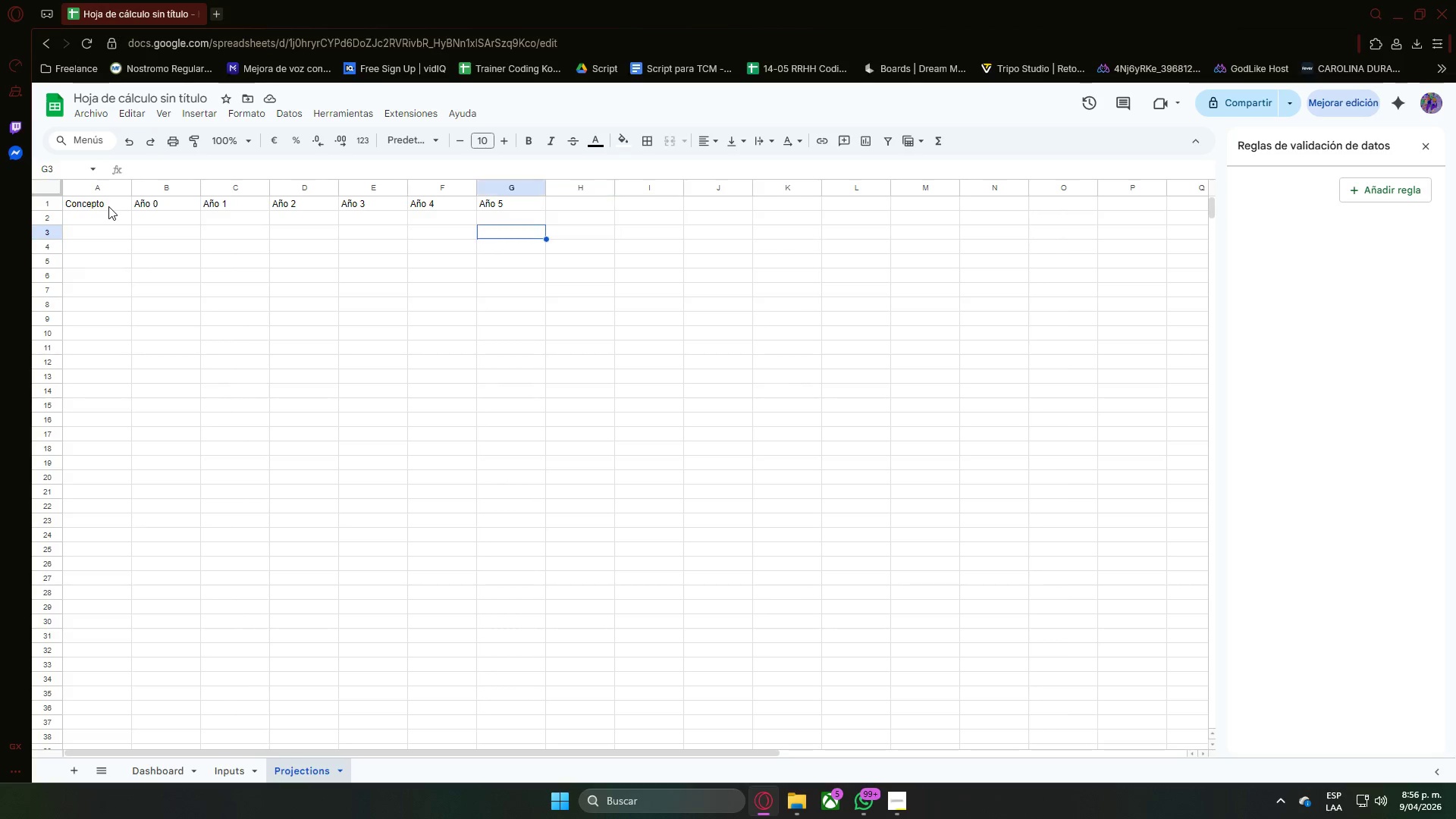 
key(ArrowLeft)
 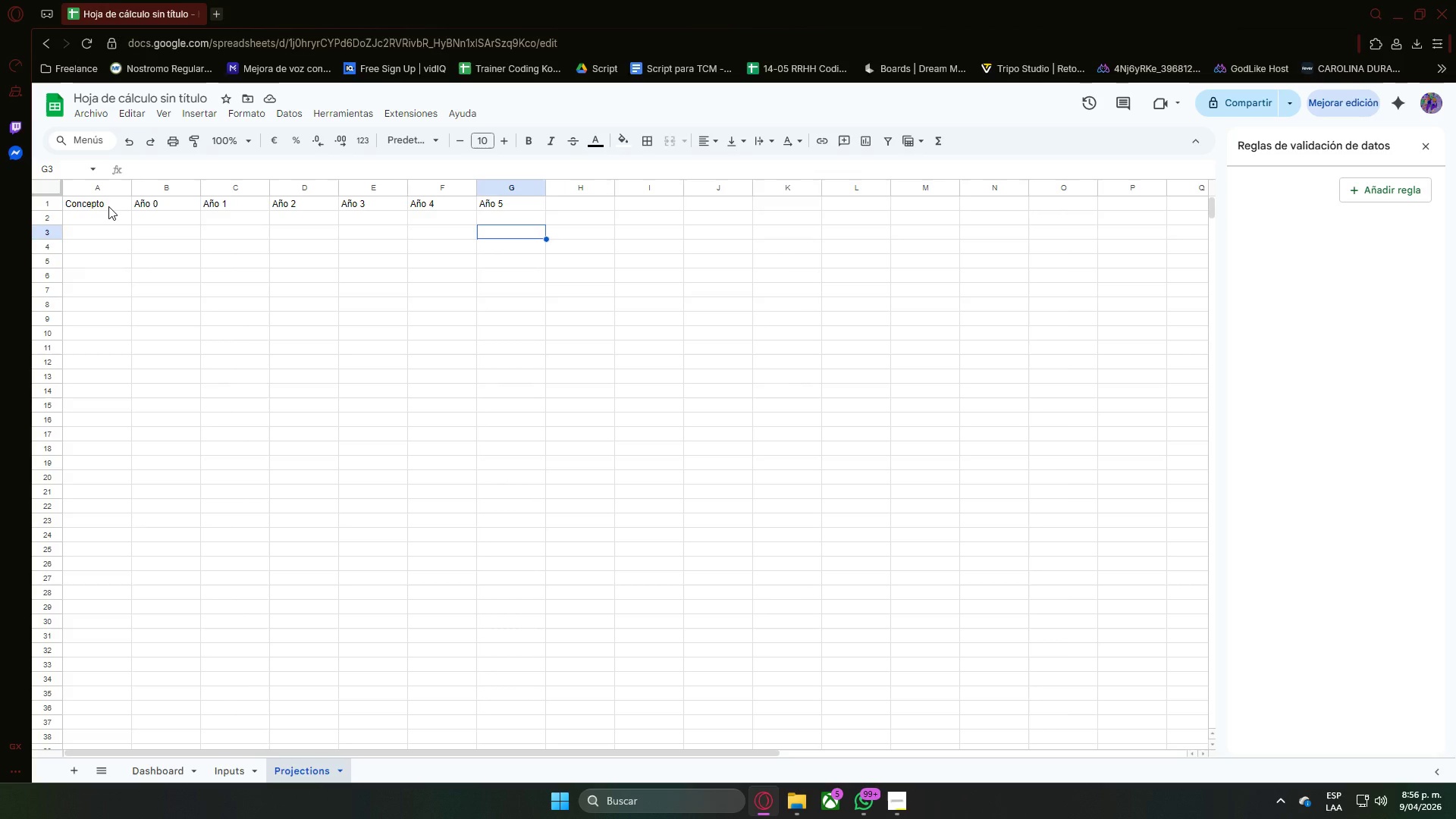 
key(Alt+AltLeft)
 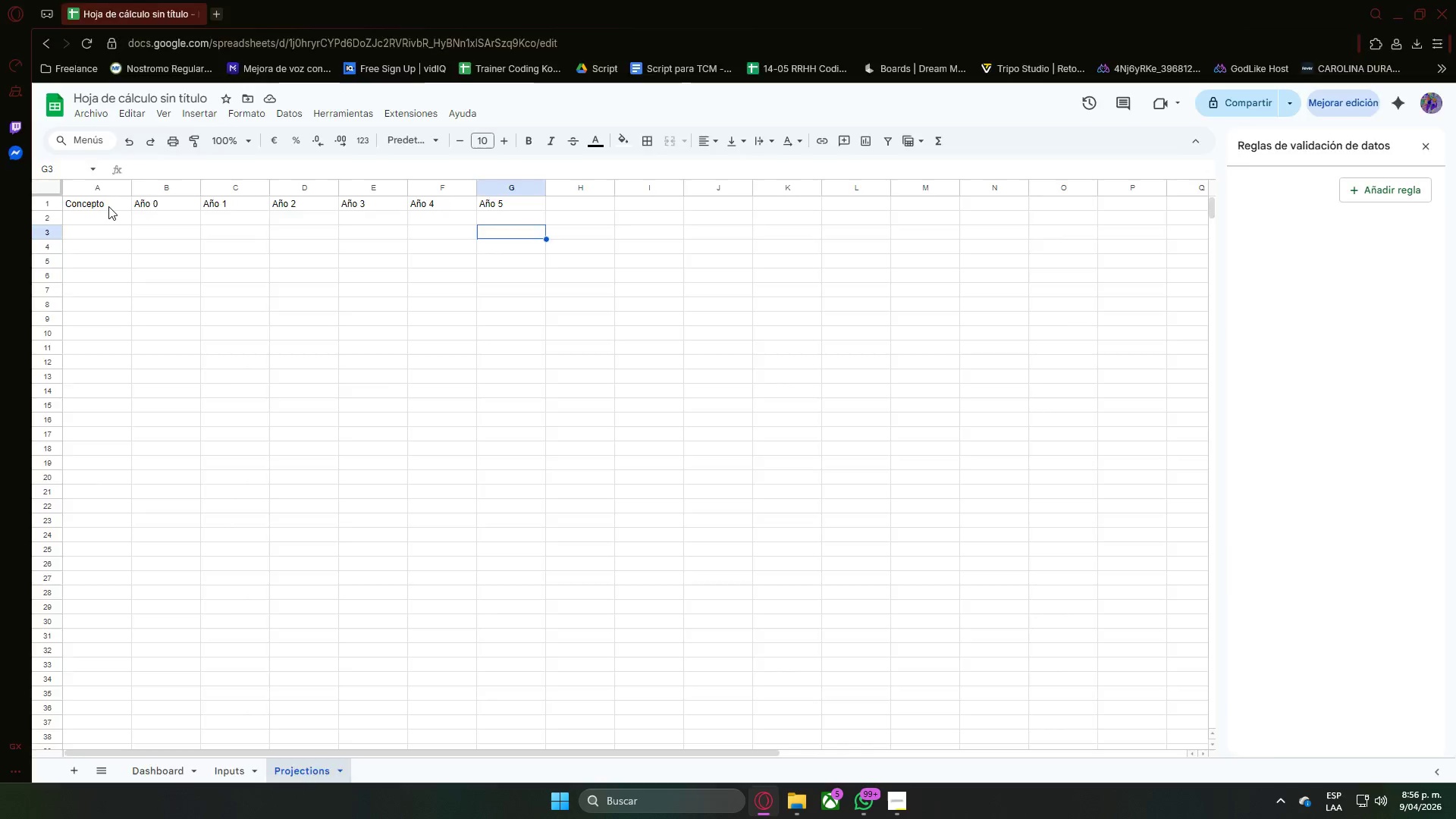 
key(Alt+Tab)